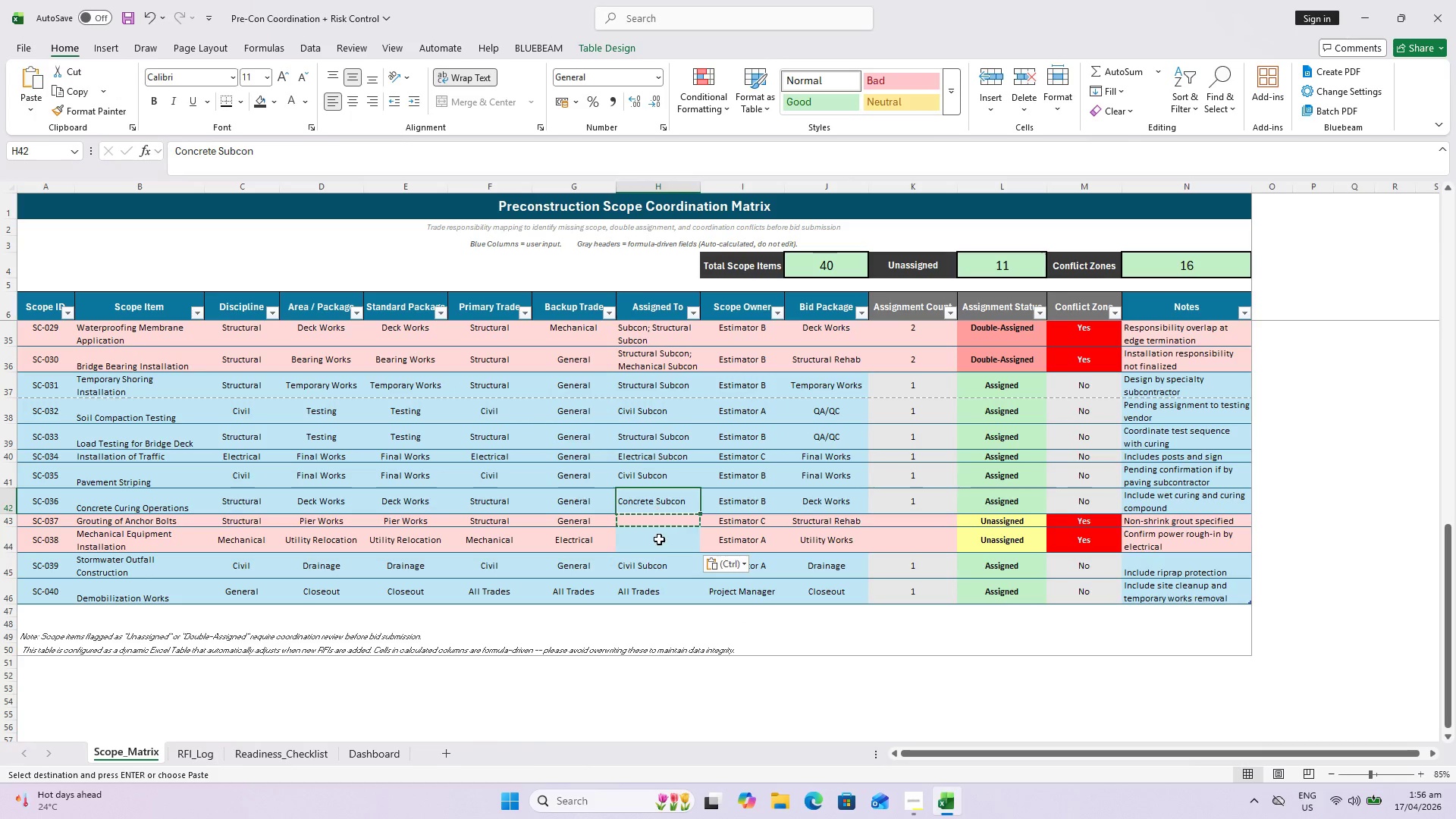 
triple_click([658, 543])
 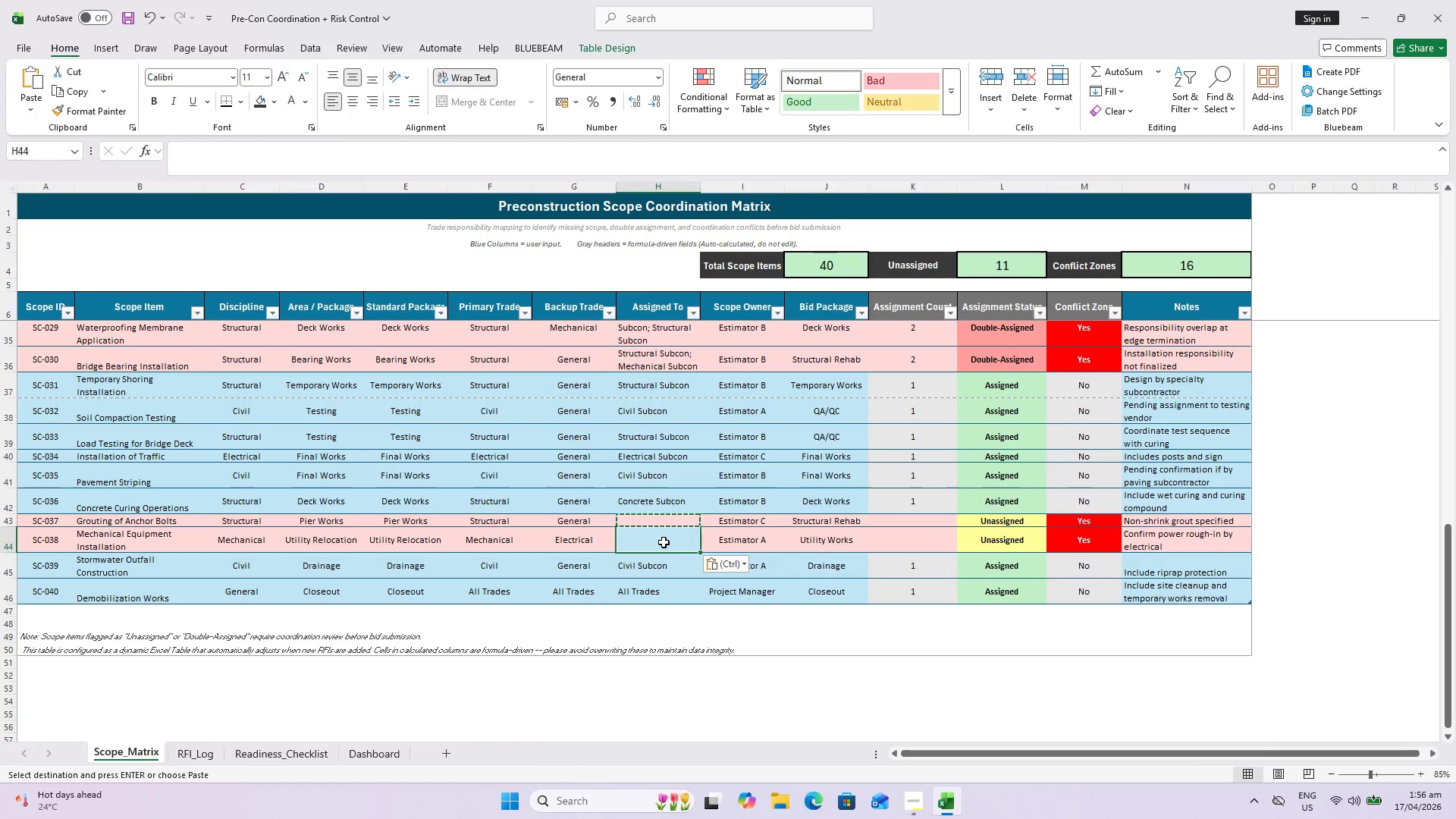 
type(<M)
key(Backspace)
key(Backspace)
type(Mecv)
key(Backspace)
type(ha)
key(Backspace)
key(Backspace)
type(a)
key(Backspace)
type(hanical Subxco)
key(Backspace)
key(Backspace)
type(on)
 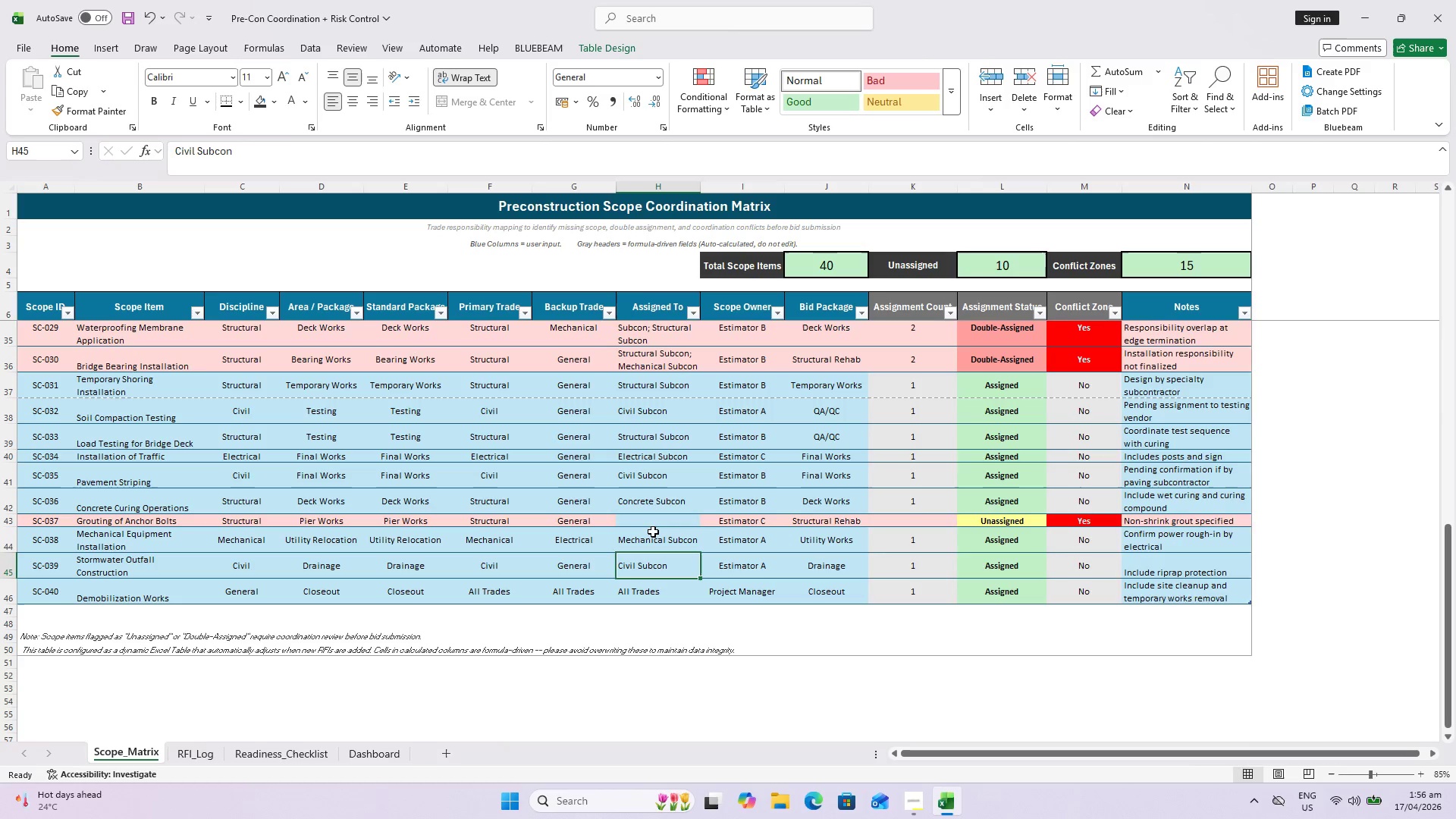 
 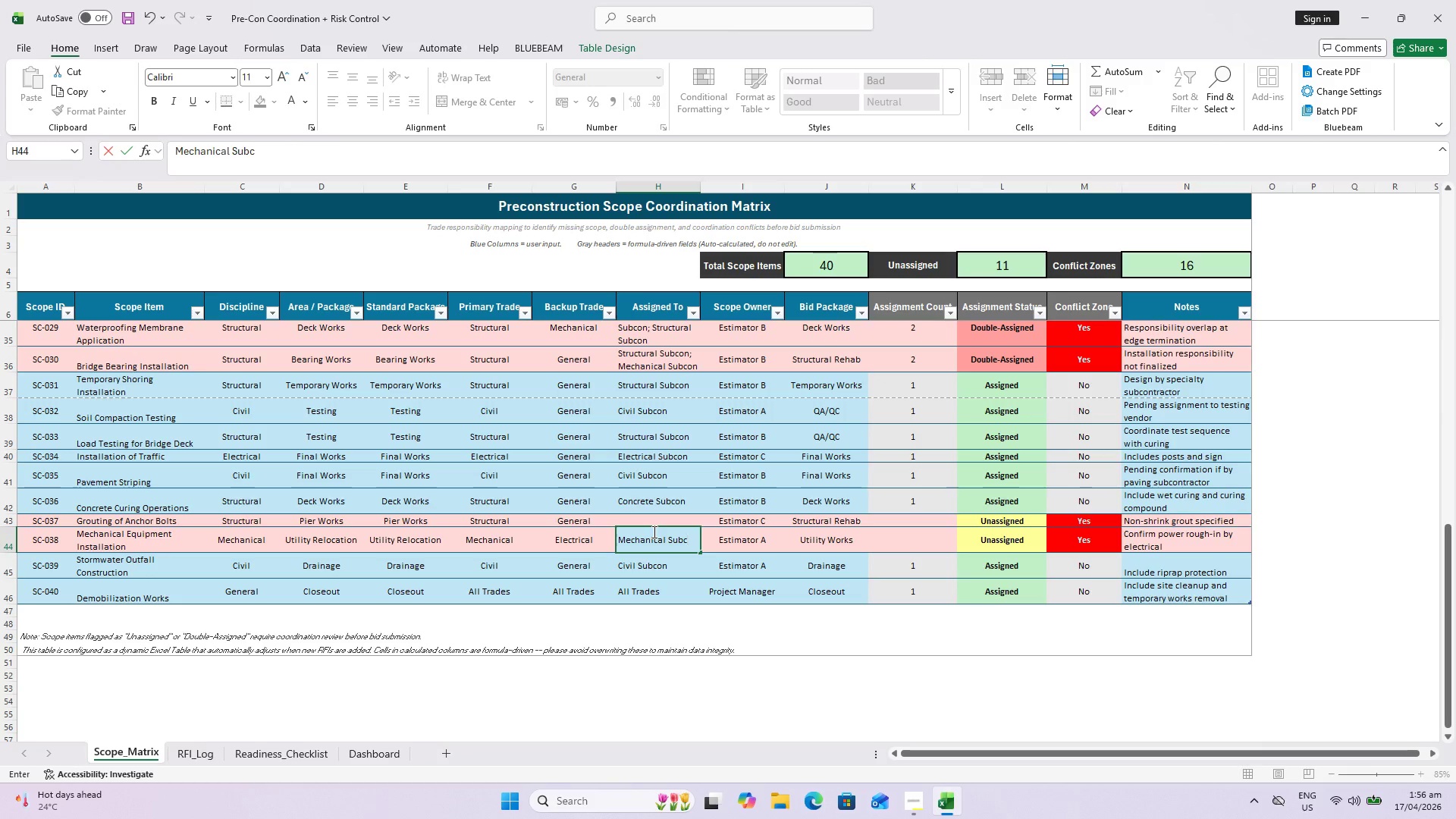 
key(Enter)
 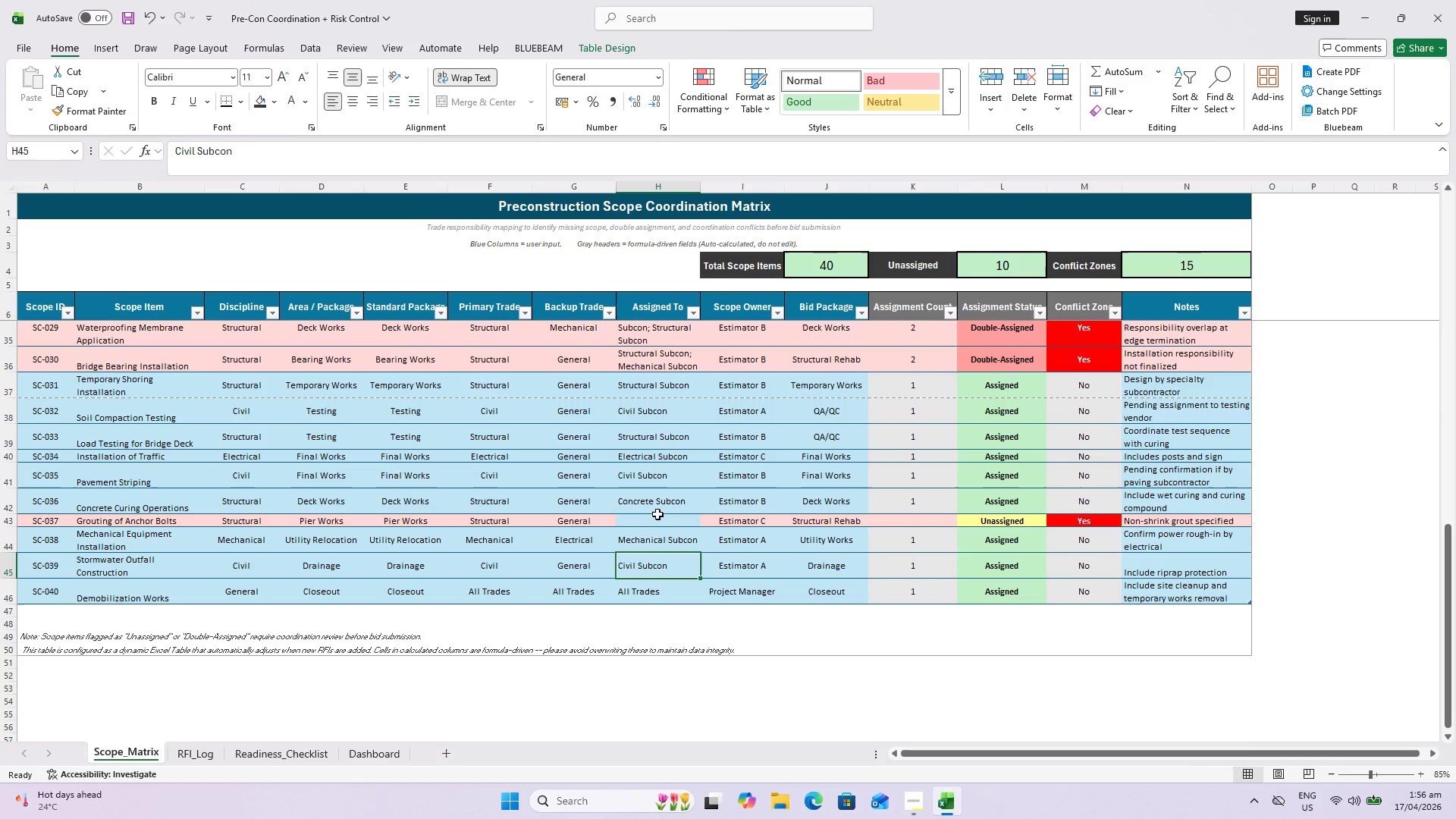 
left_click([657, 518])
 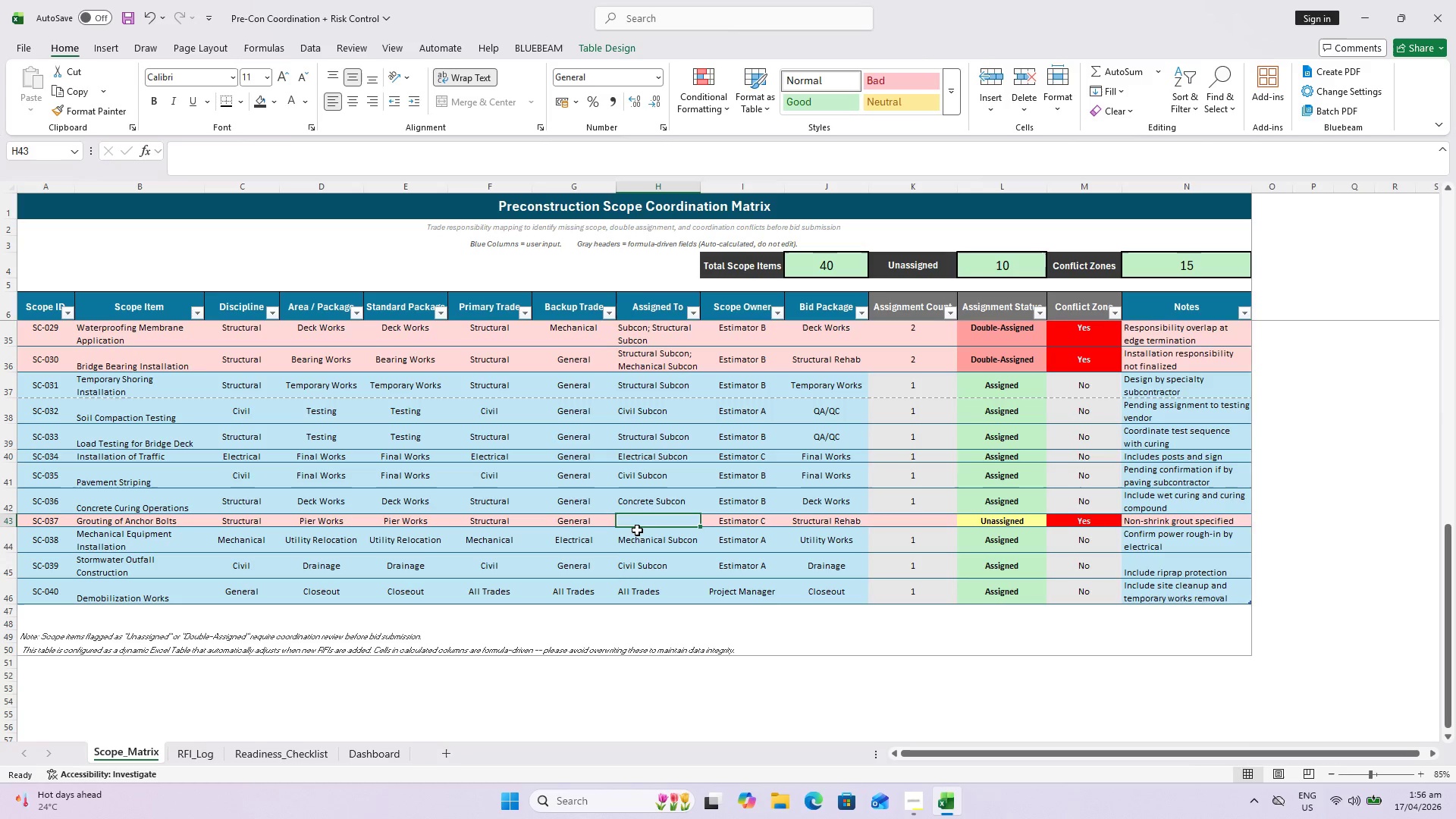 
key(Control+Z)
 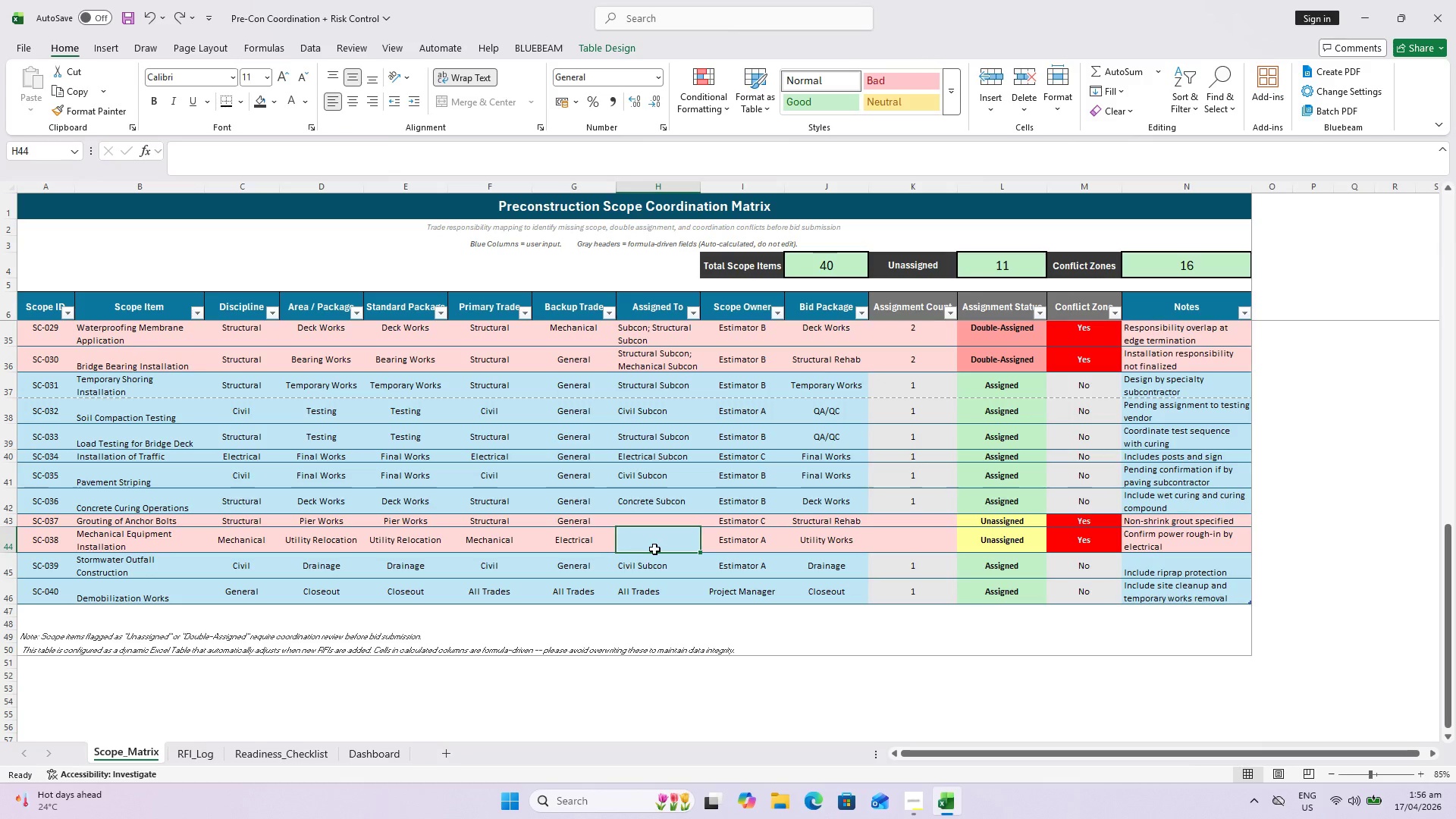 
key(Control+Z)
 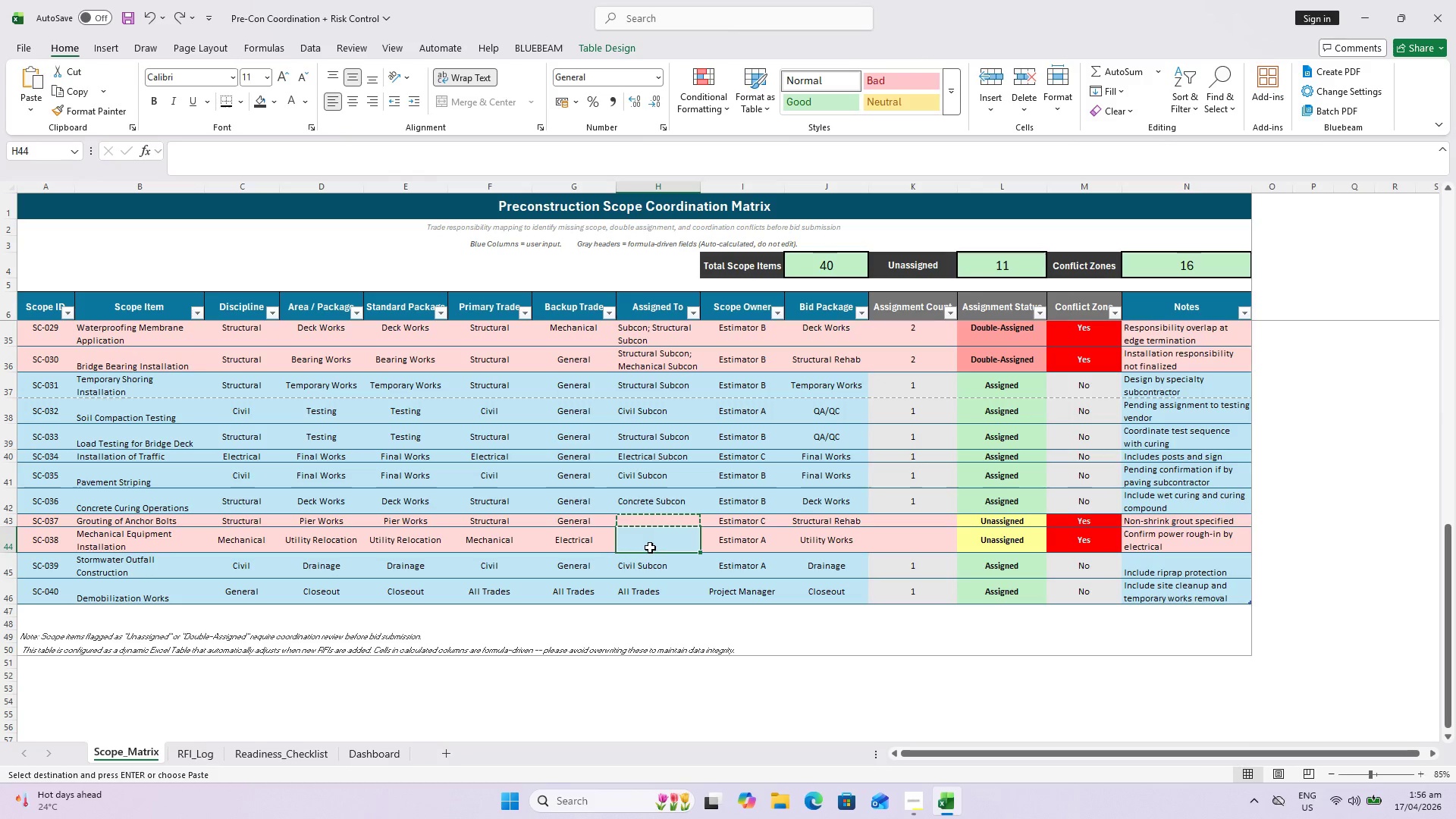 
key(Control+Z)
 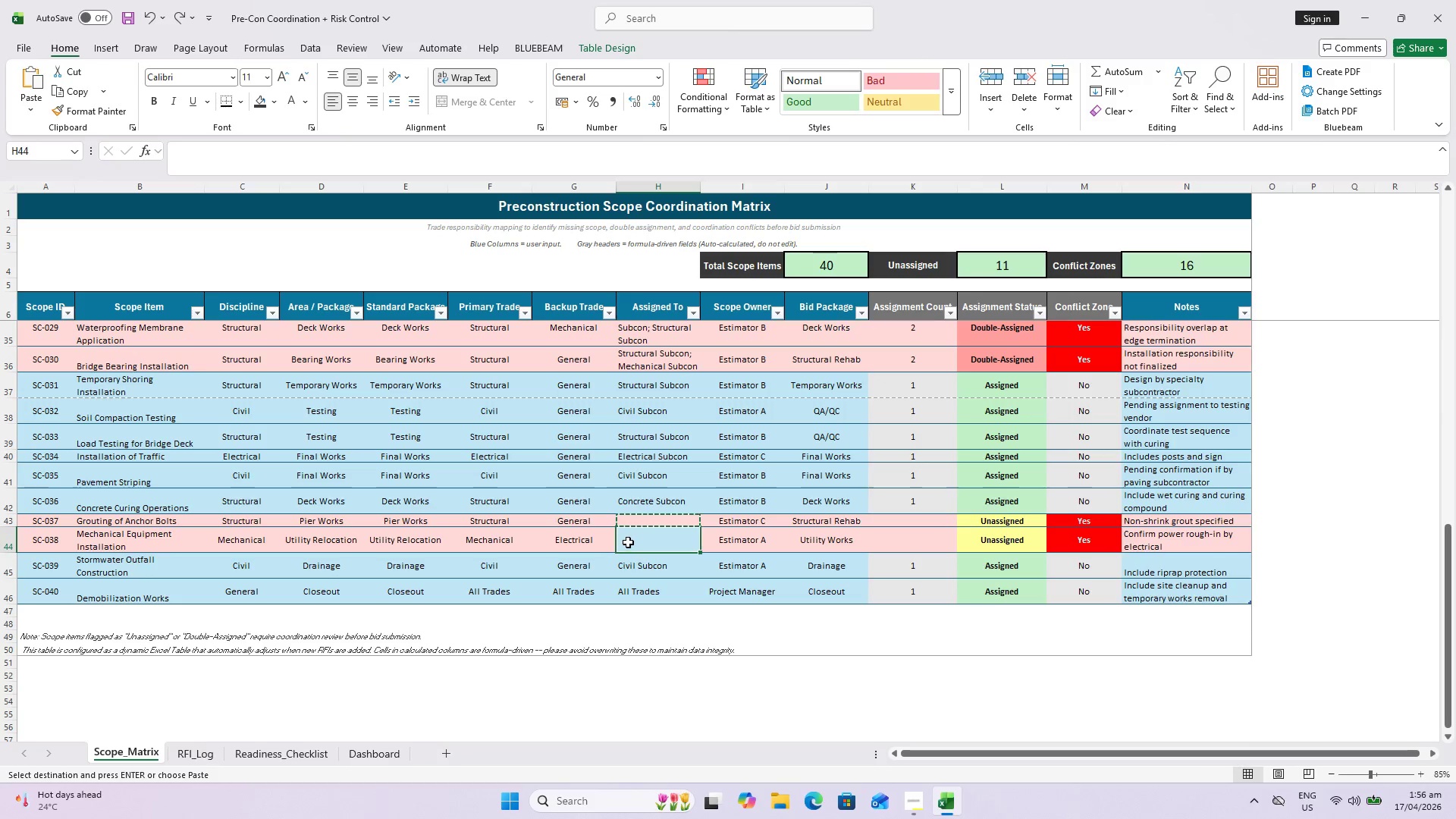 
key(Control+Z)
 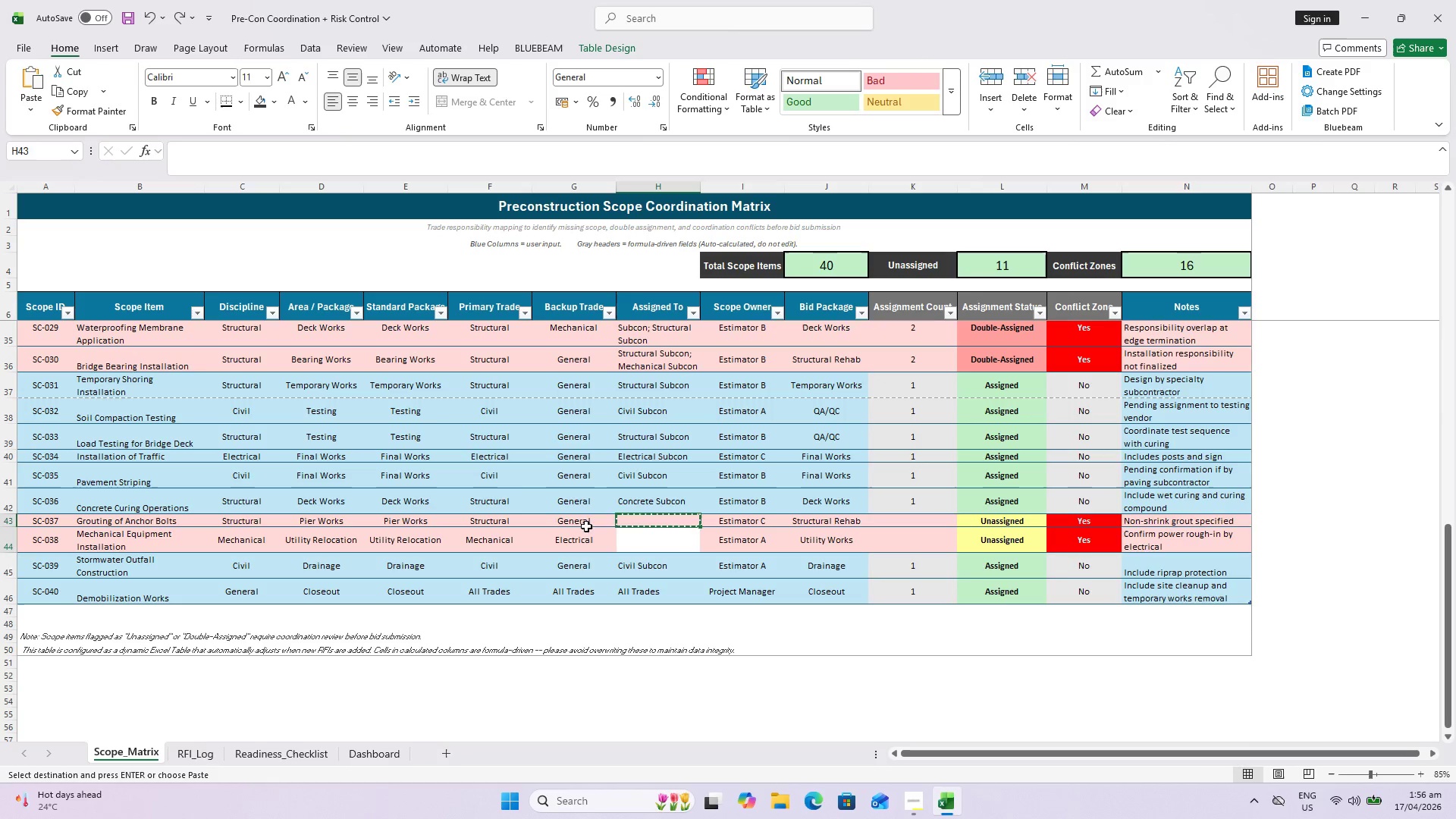 
key(Control+Z)
 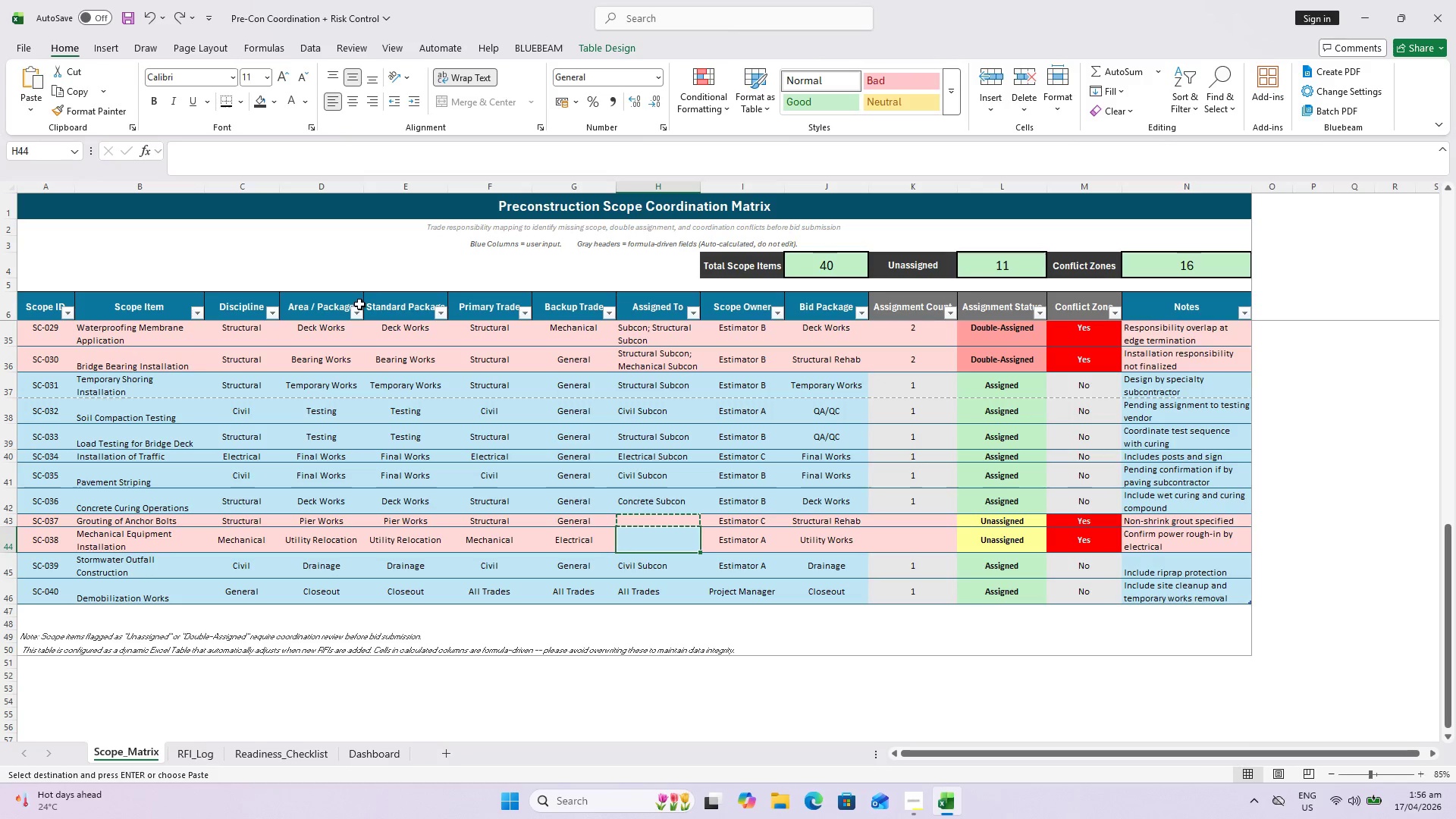 
key(Control+Z)
 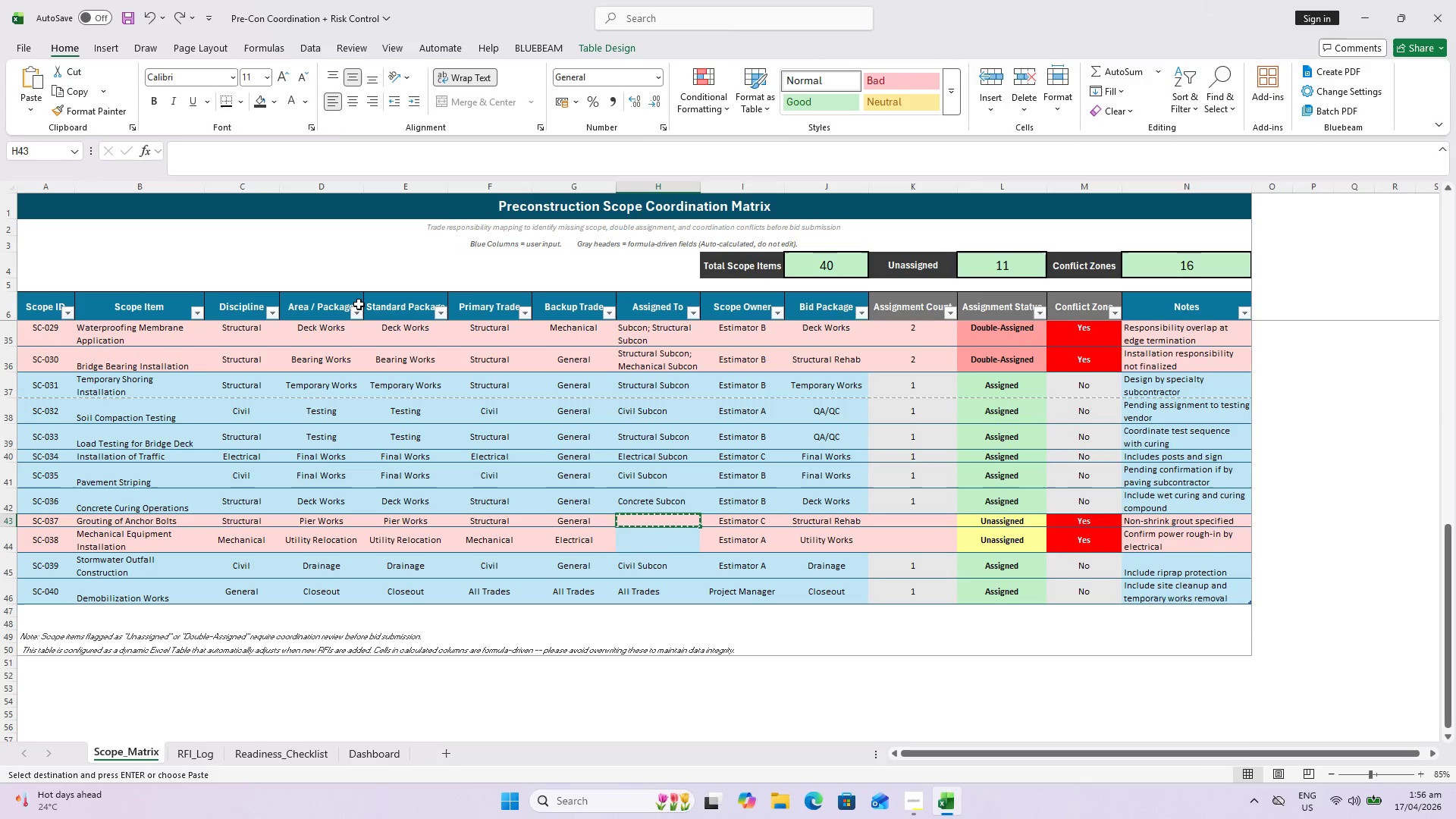 
key(Control+Z)
 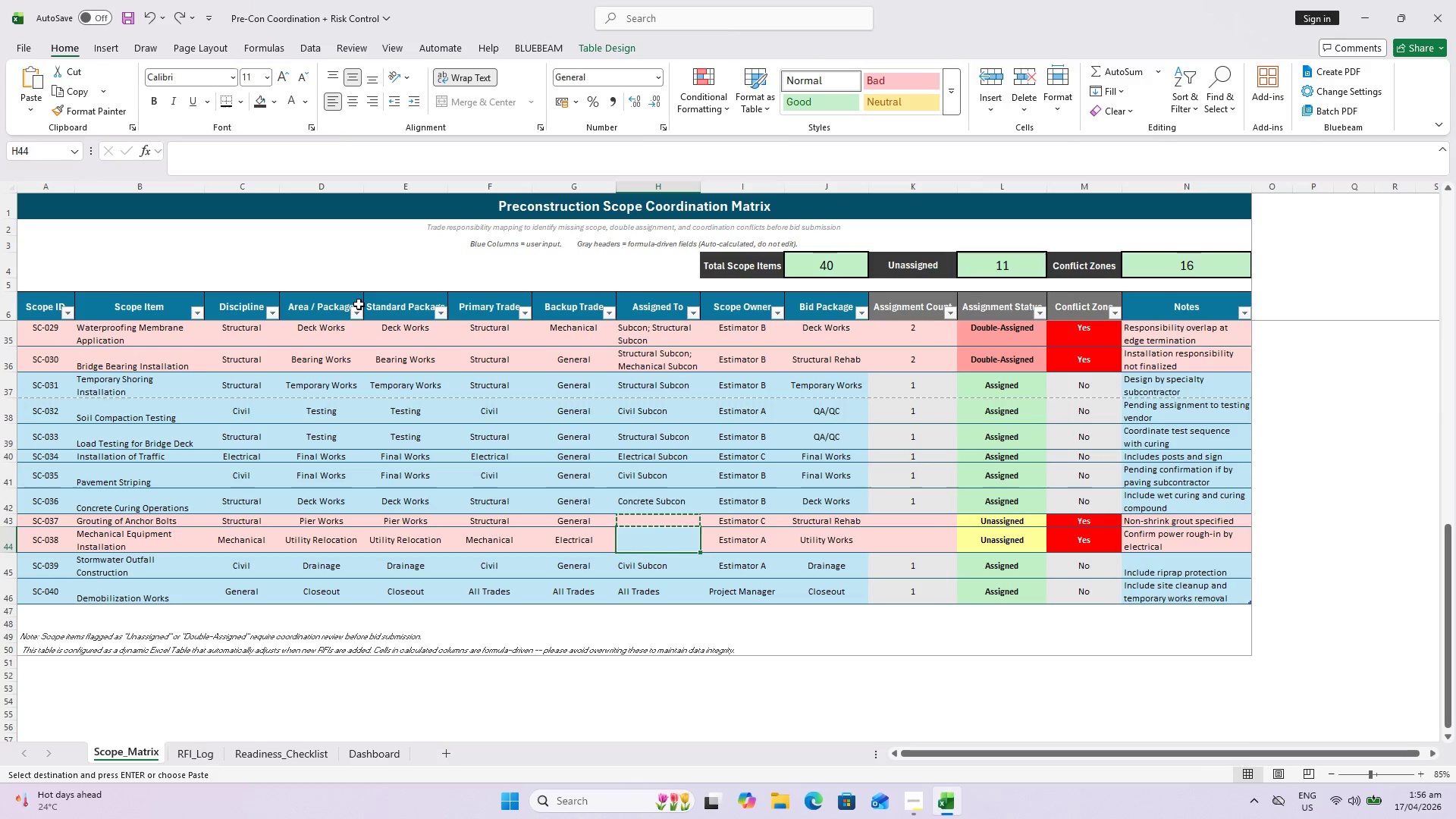 
key(Control+Z)
 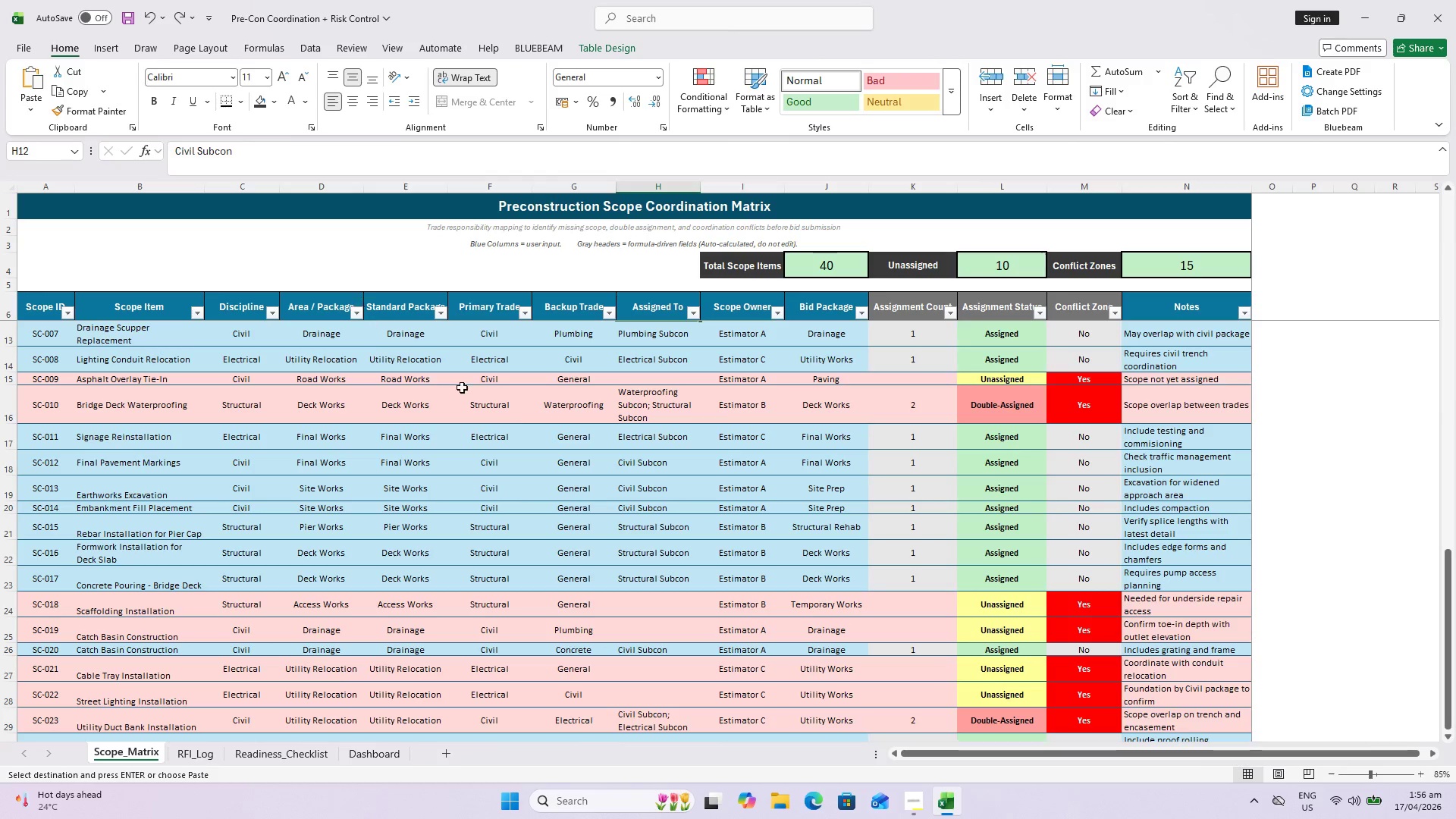 
scroll: coordinate [325, 202], scroll_direction: down, amount: 16.0
 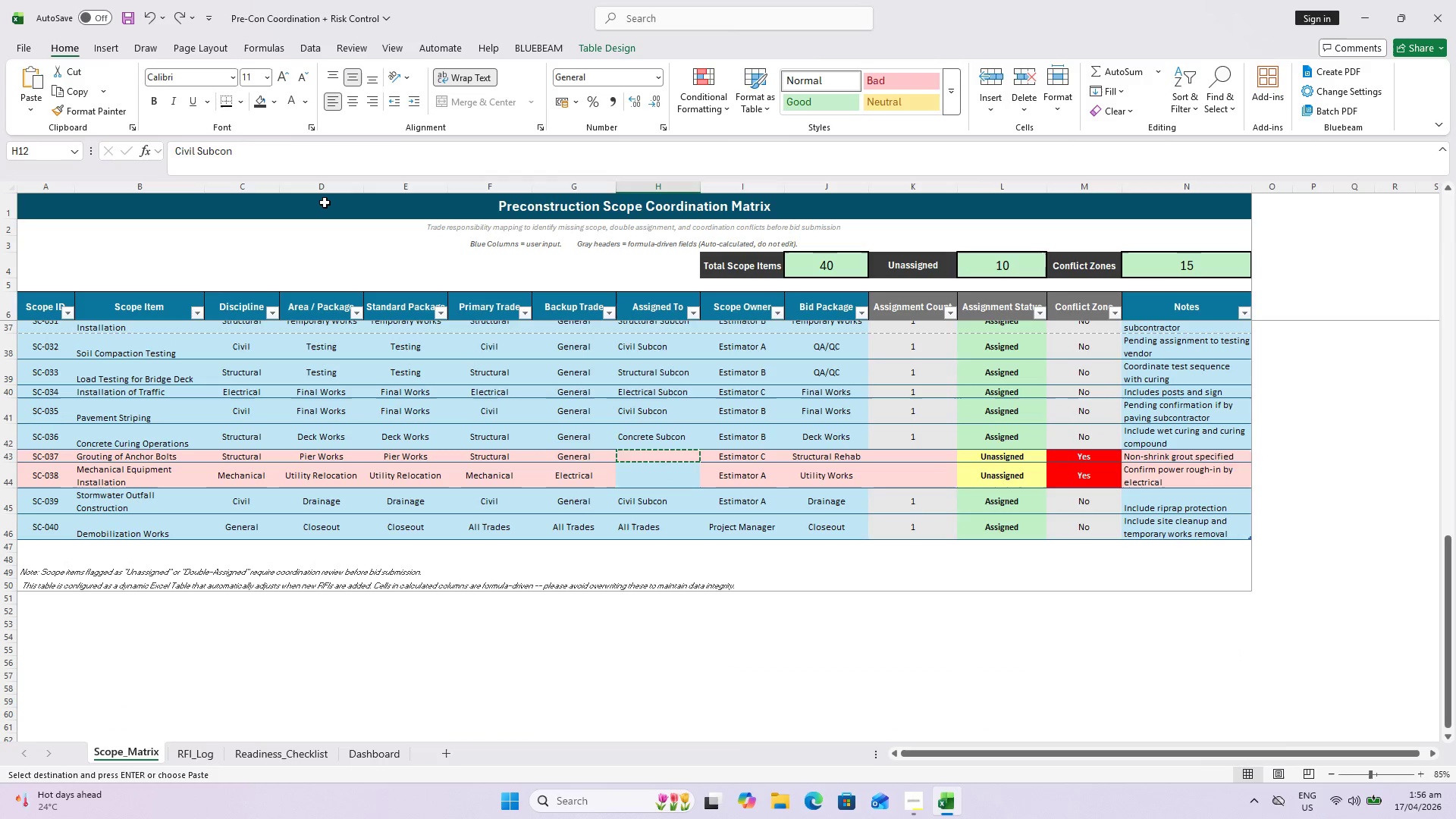 
key(Control+Z)
 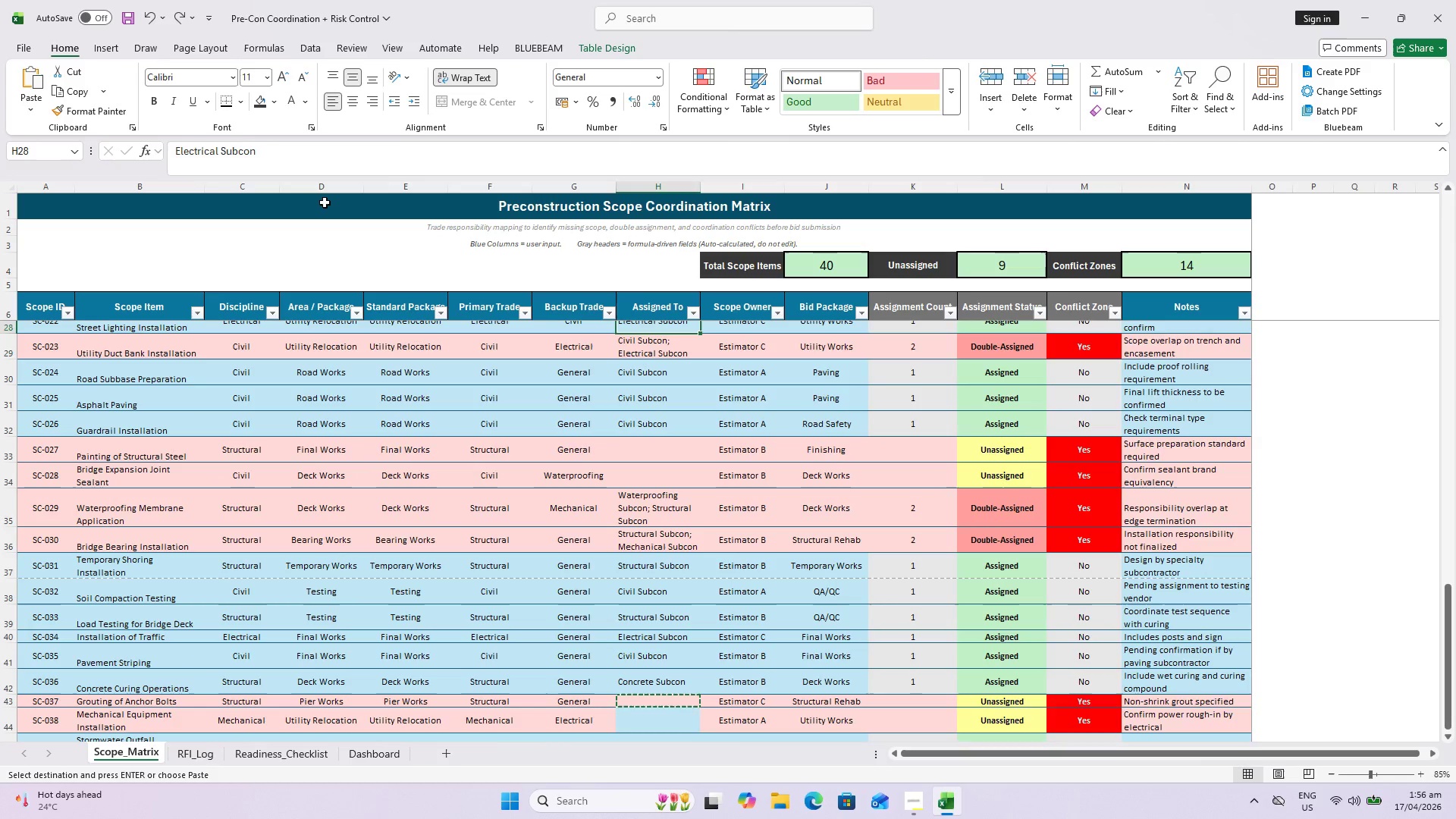 
key(Control+Z)
 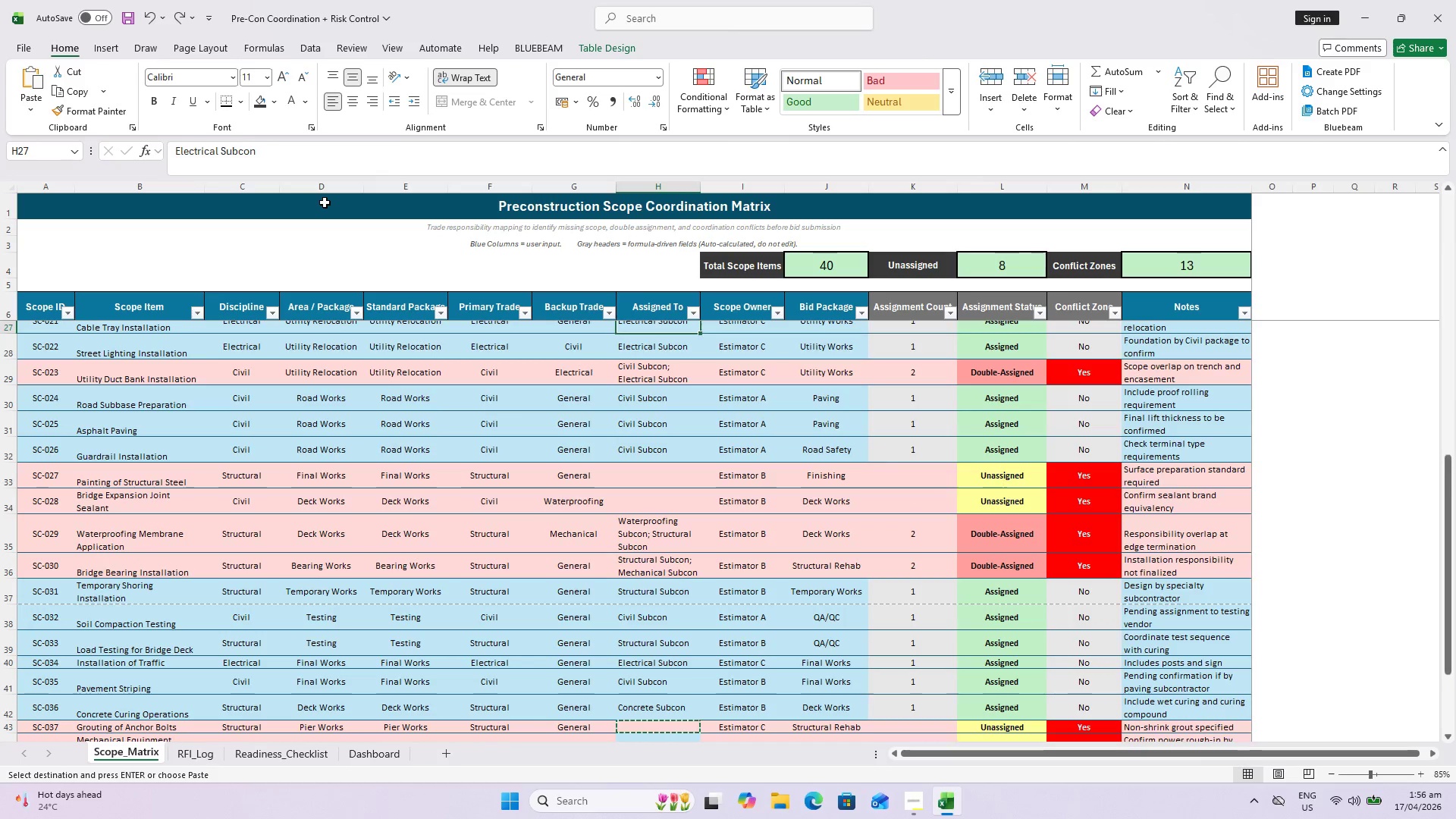 
key(Control+Z)
 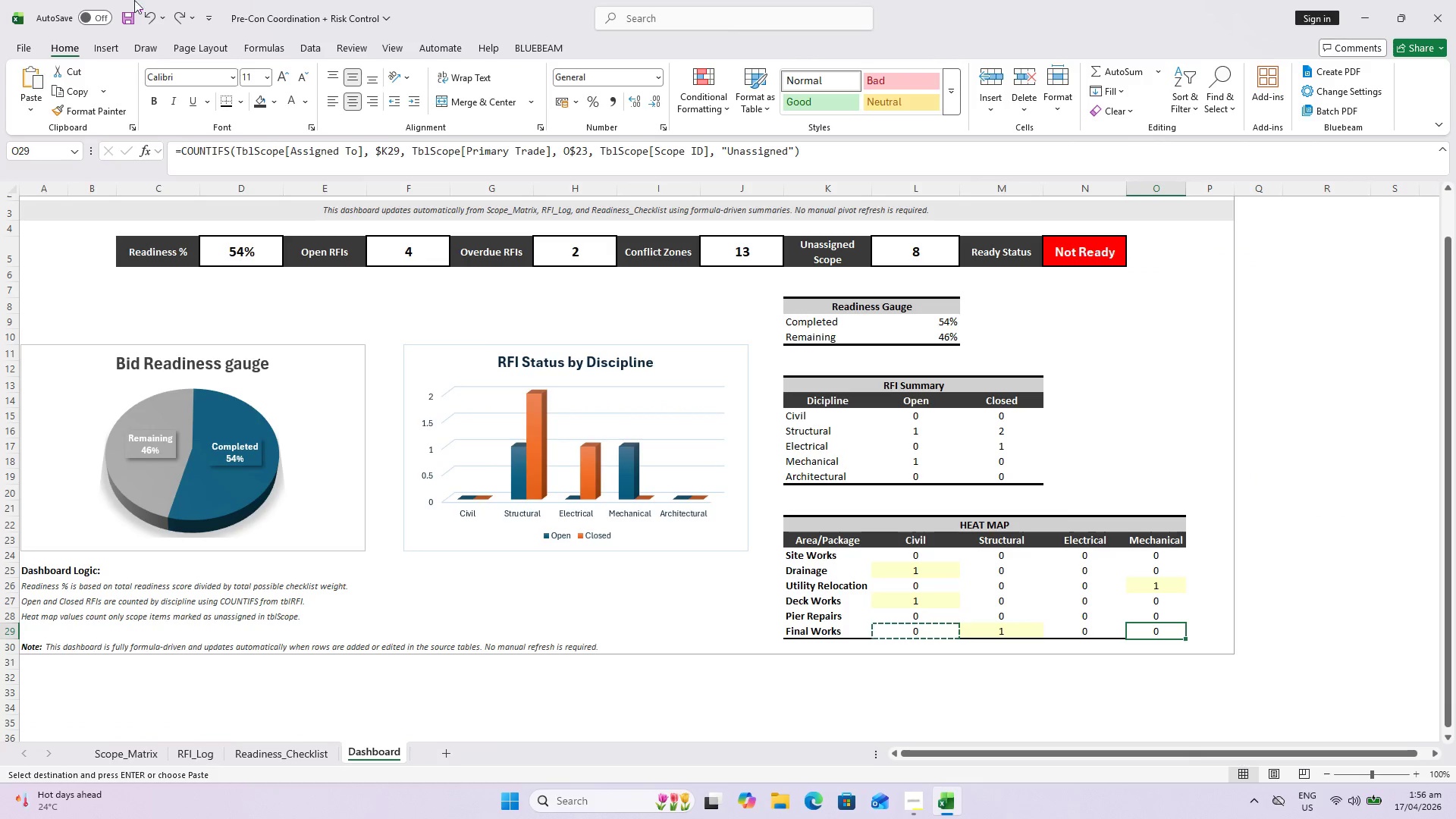 
left_click([185, 10])
 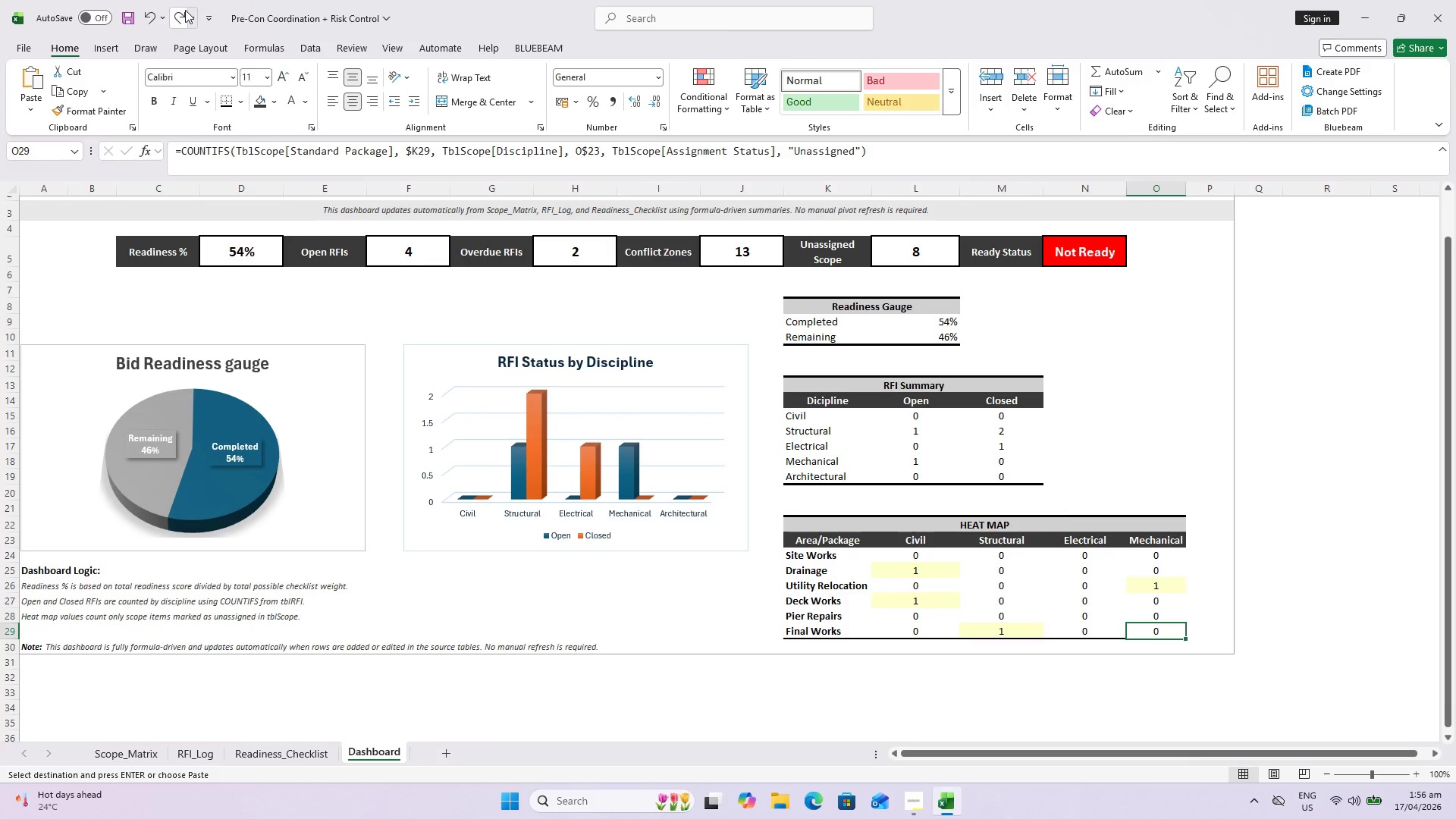 
left_click([180, 10])
 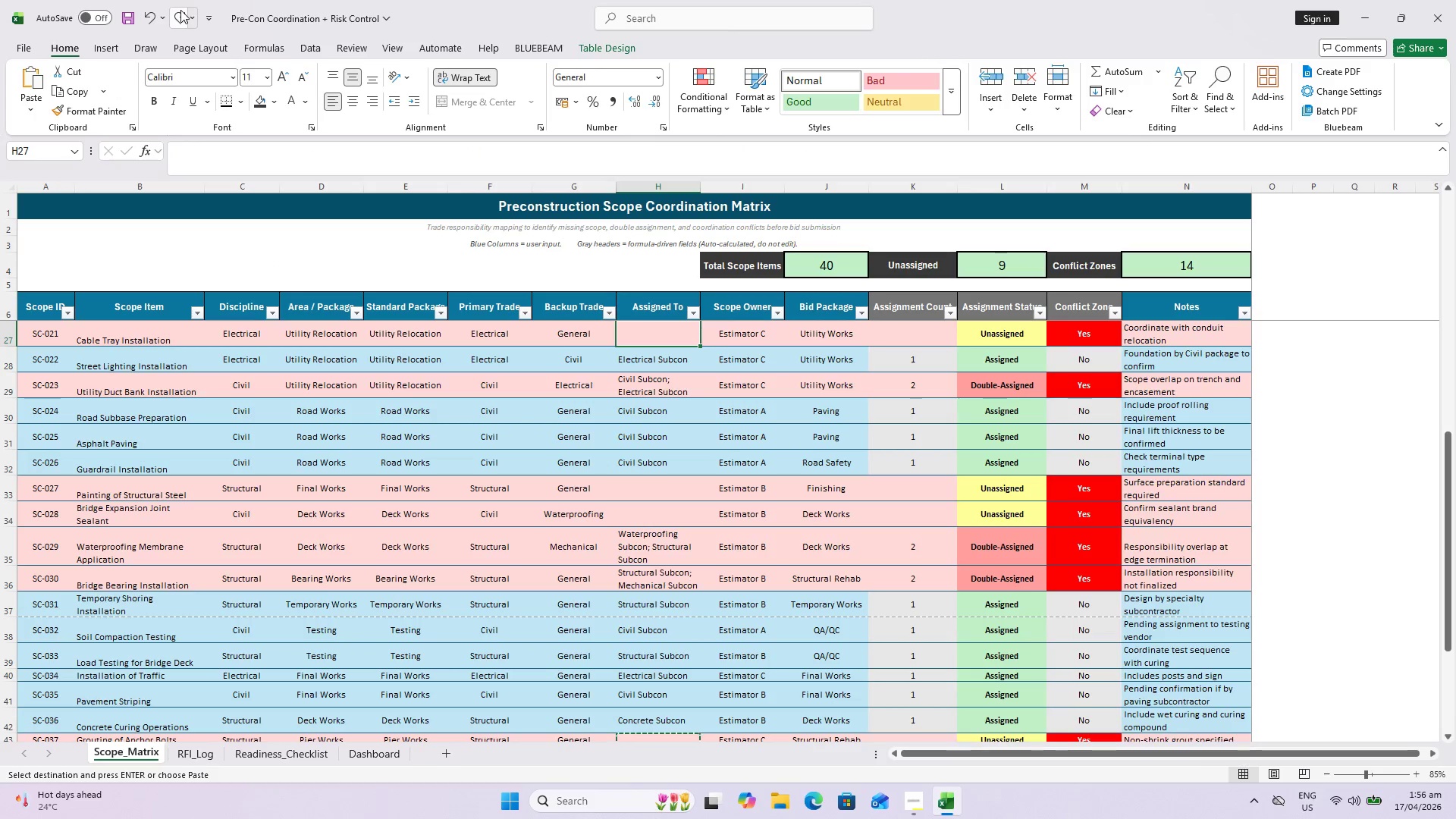 
left_click([180, 10])
 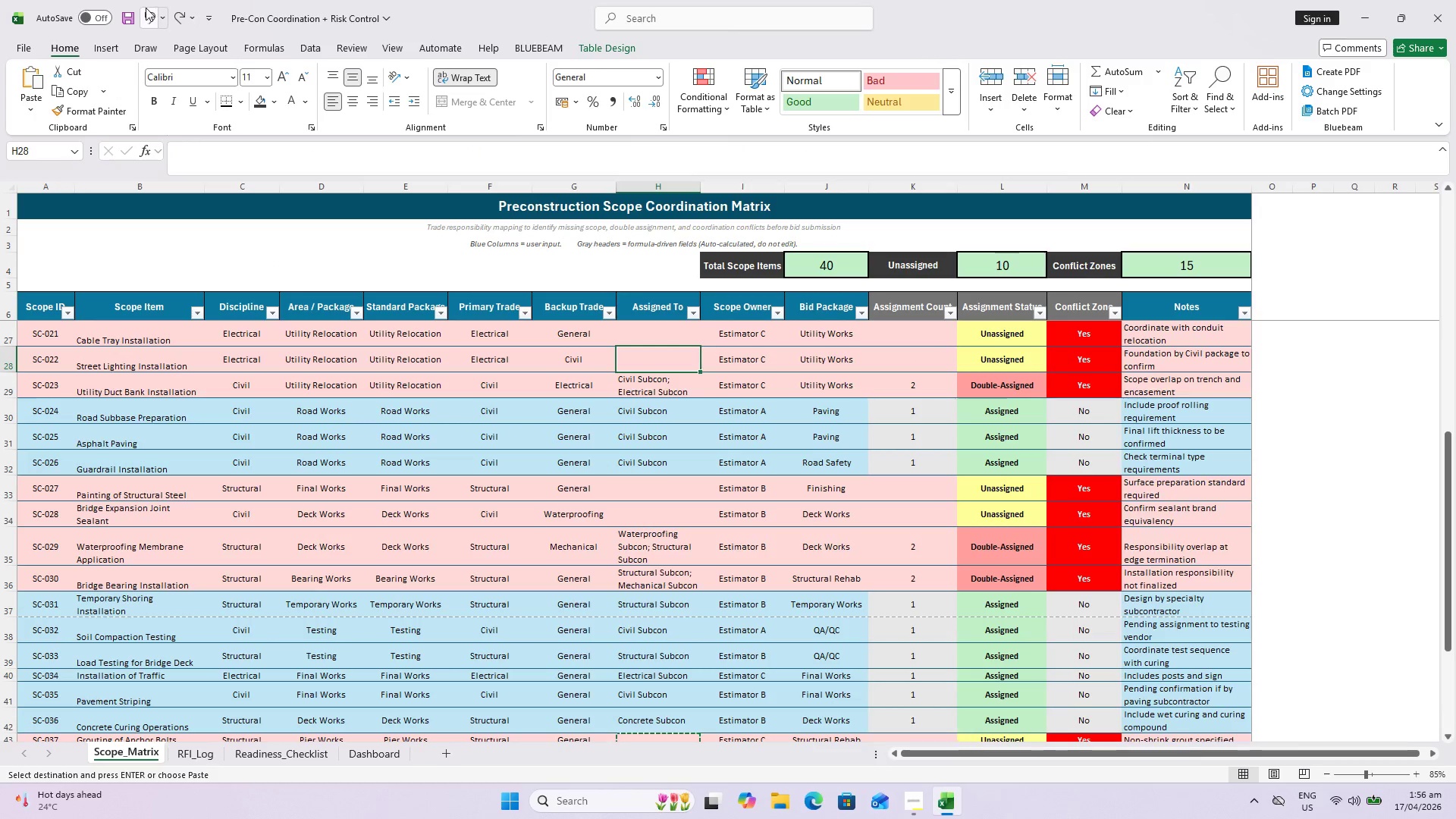 
double_click([145, 10])
 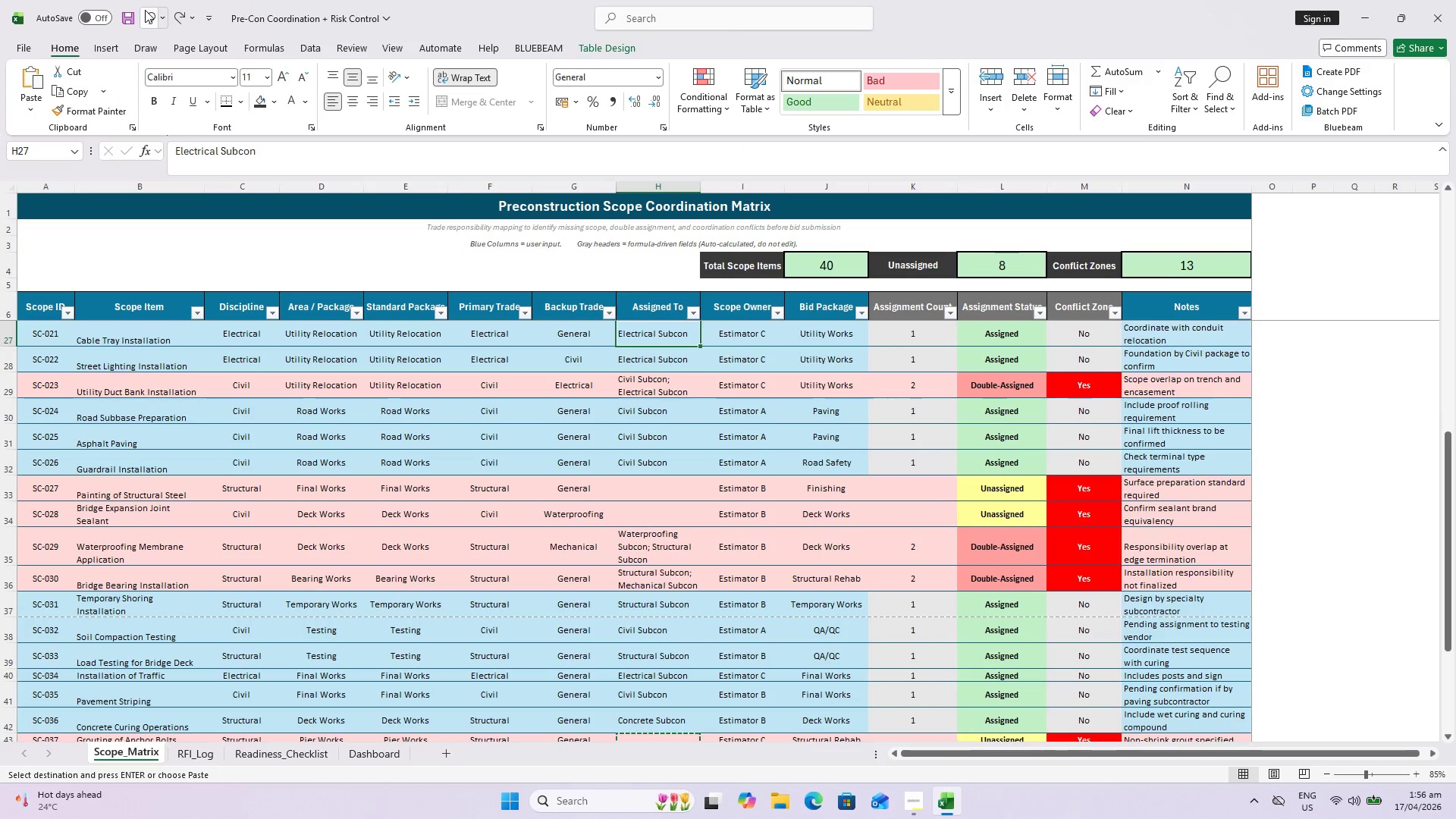 
left_click([145, 10])
 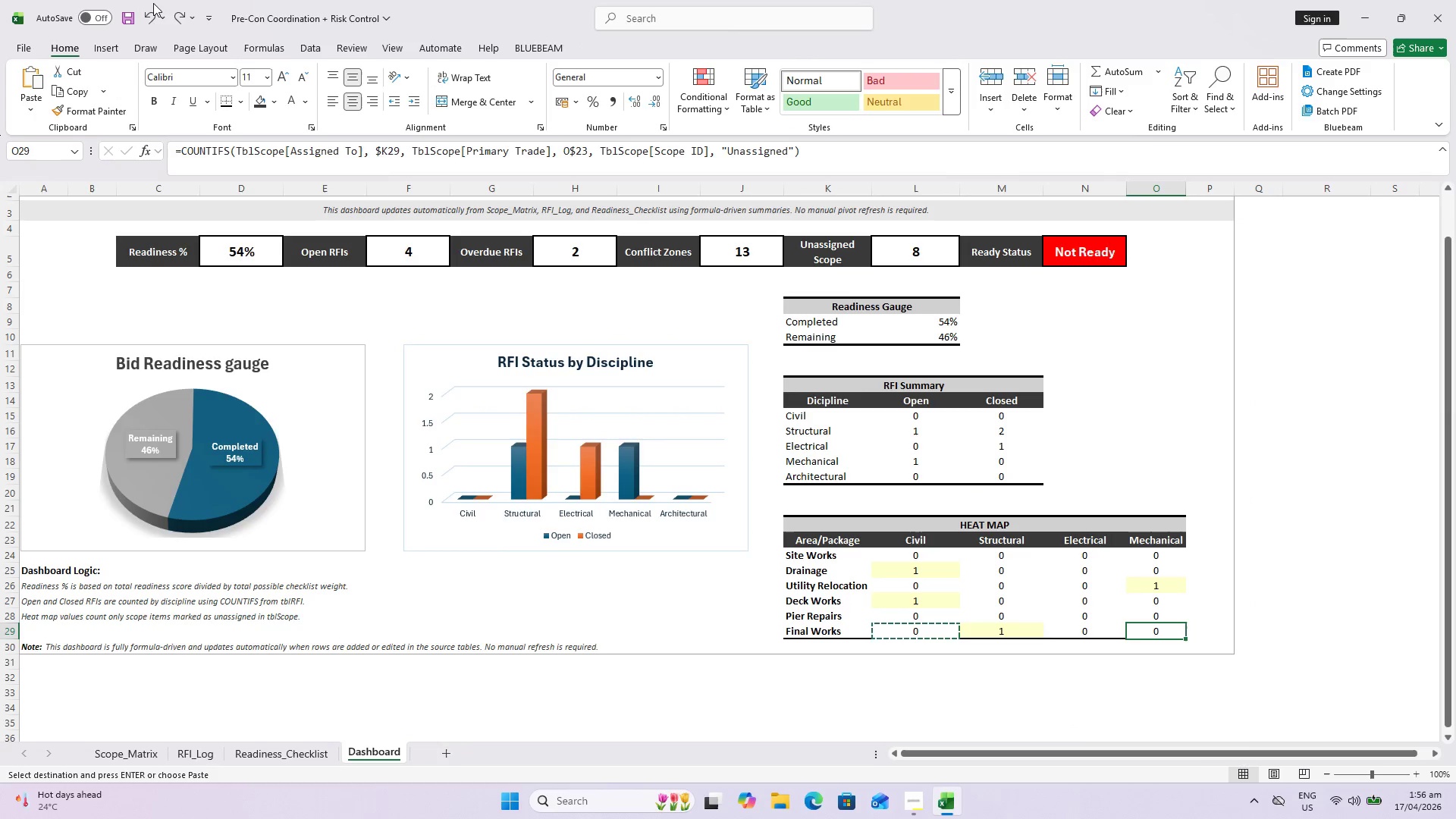 
left_click([148, 22])
 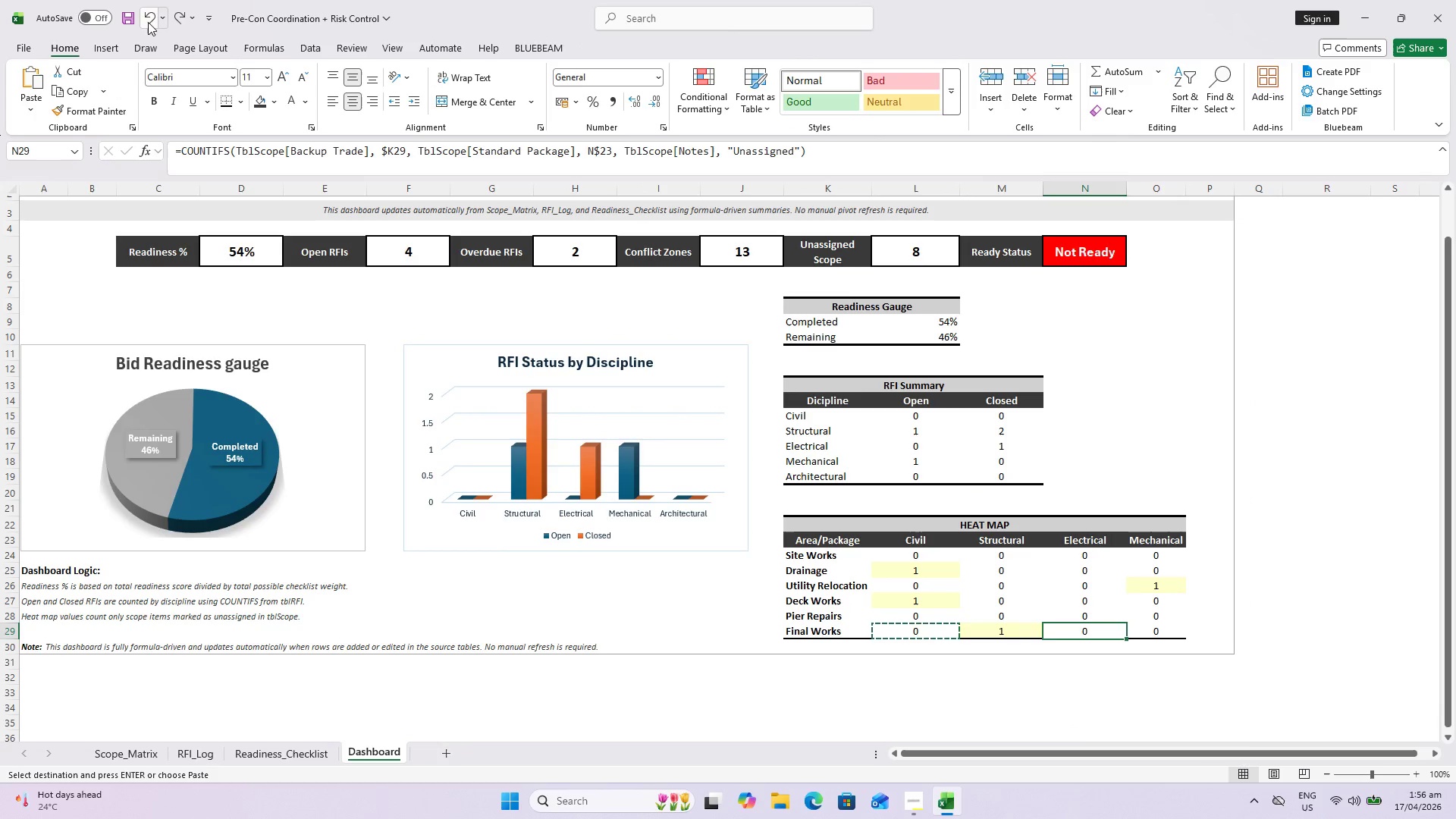 
left_click([148, 22])
 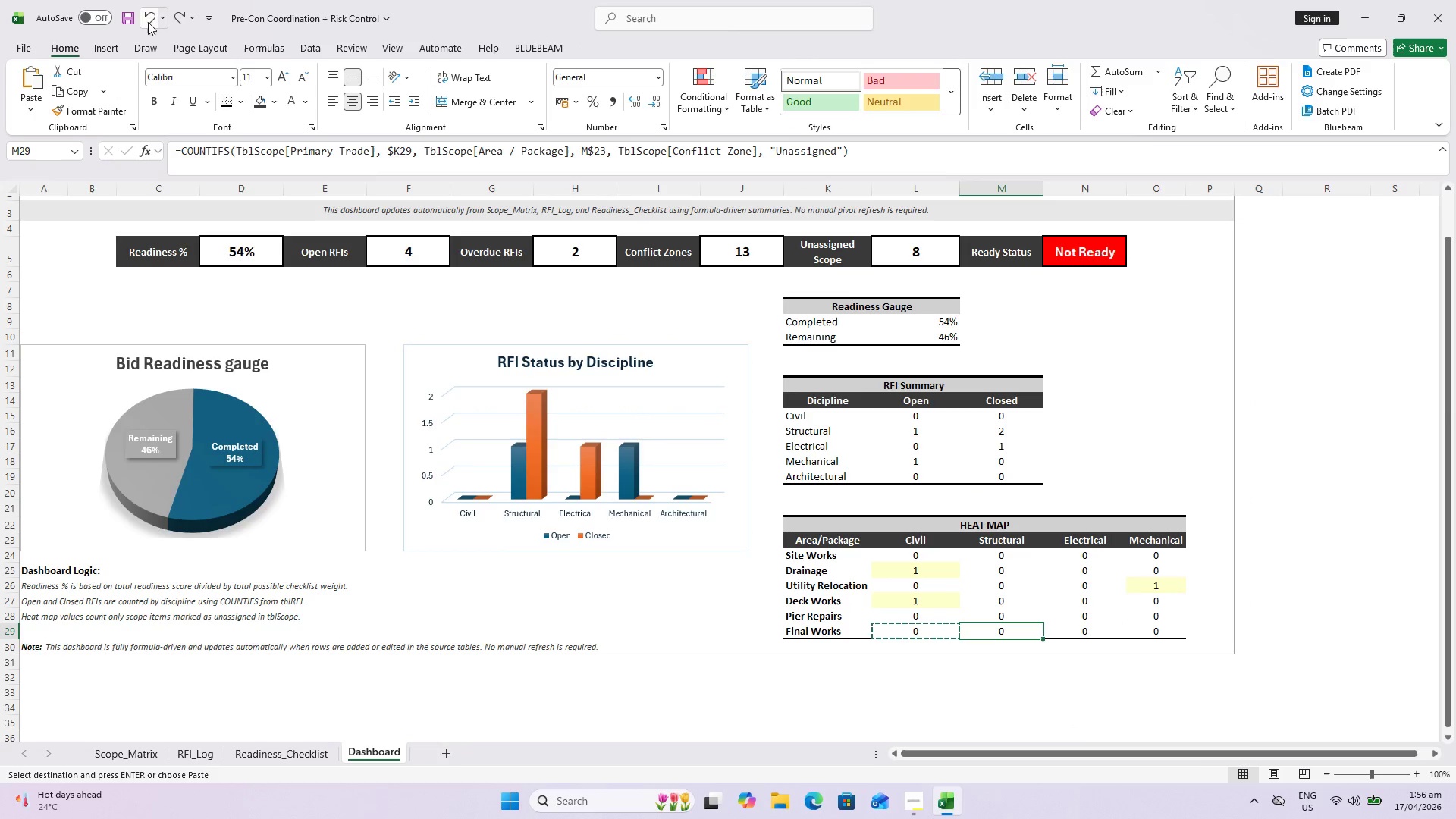 
left_click([148, 22])
 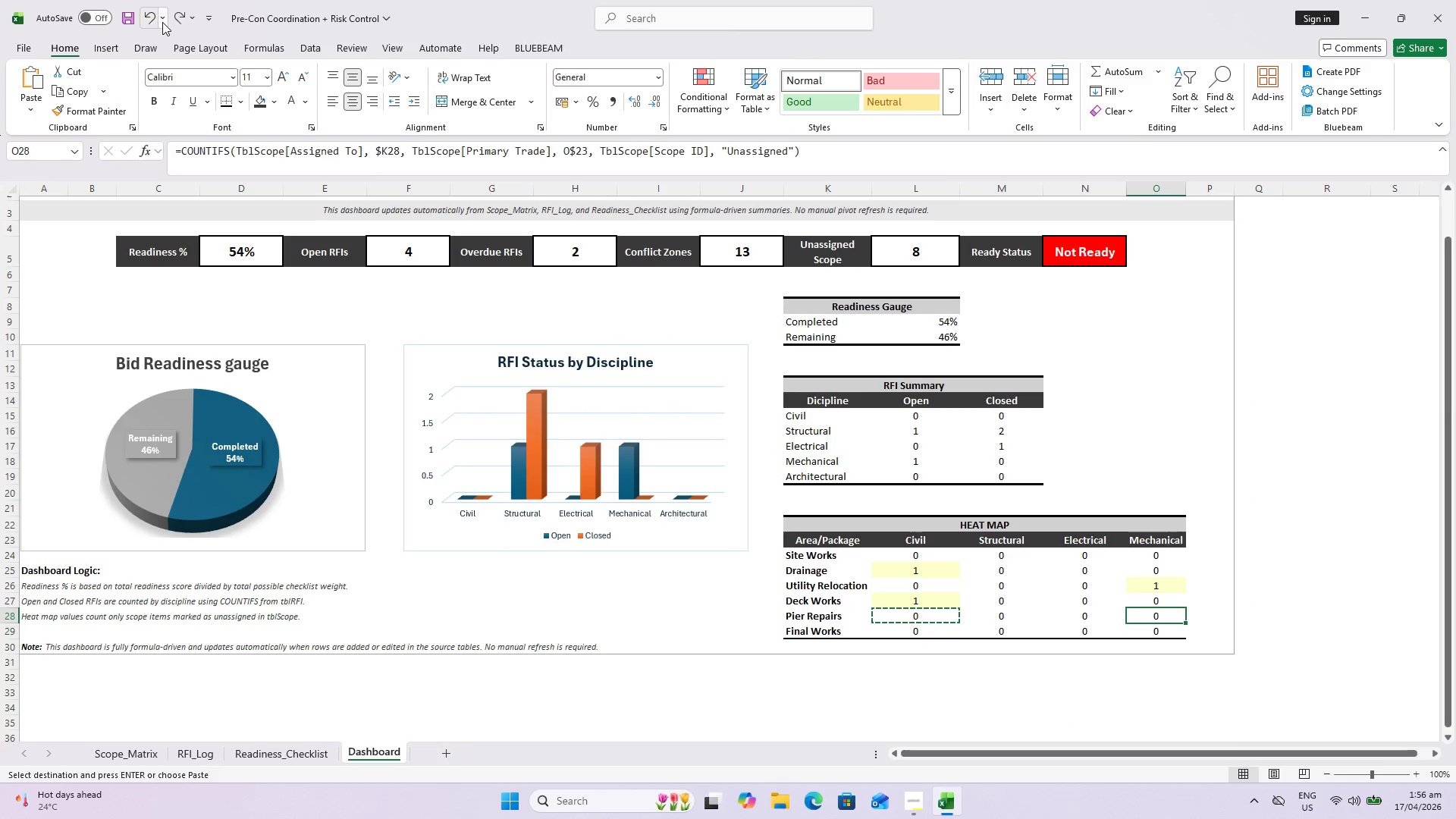 
left_click([162, 22])
 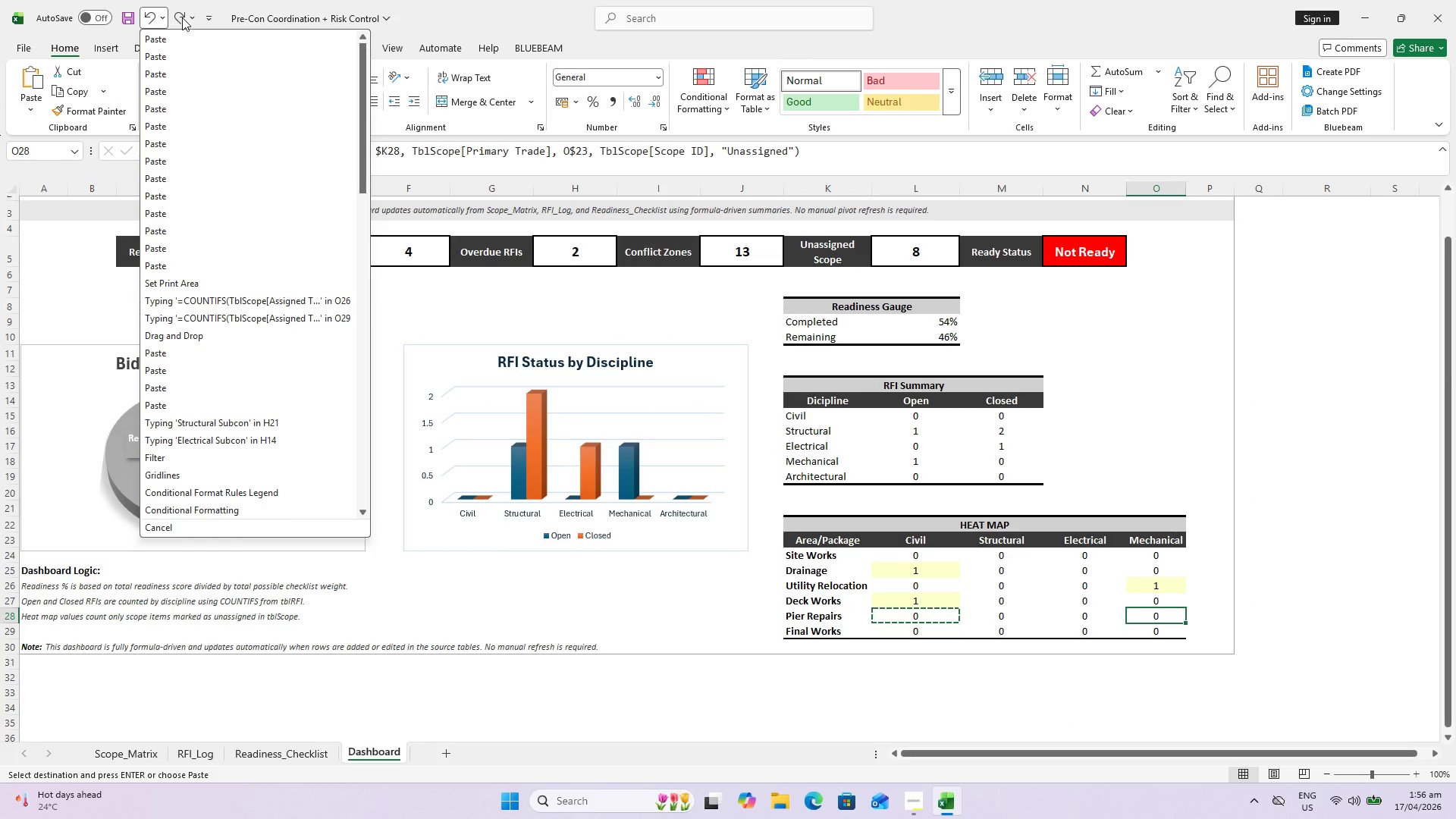 
double_click([182, 17])
 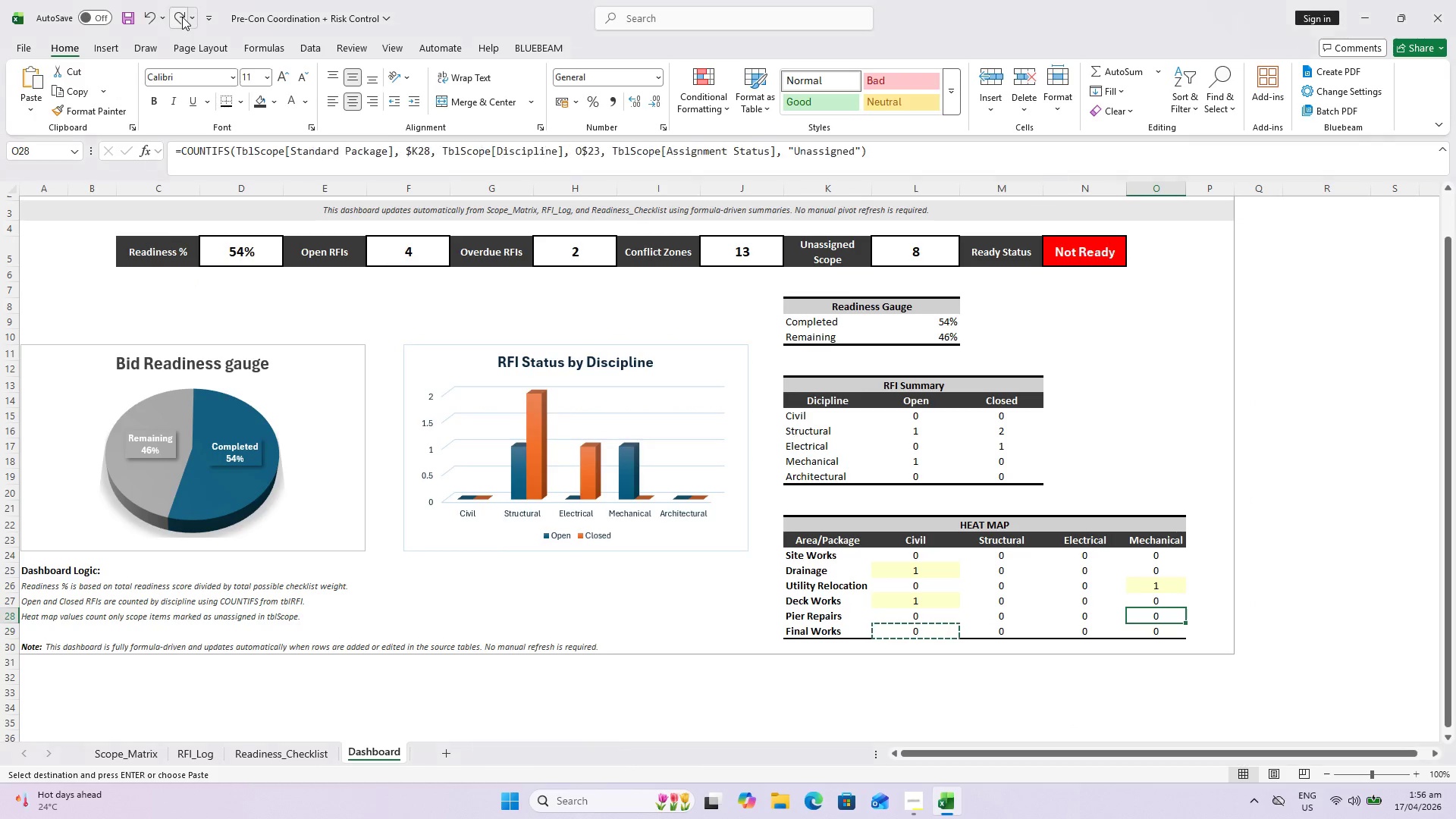 
triple_click([182, 17])
 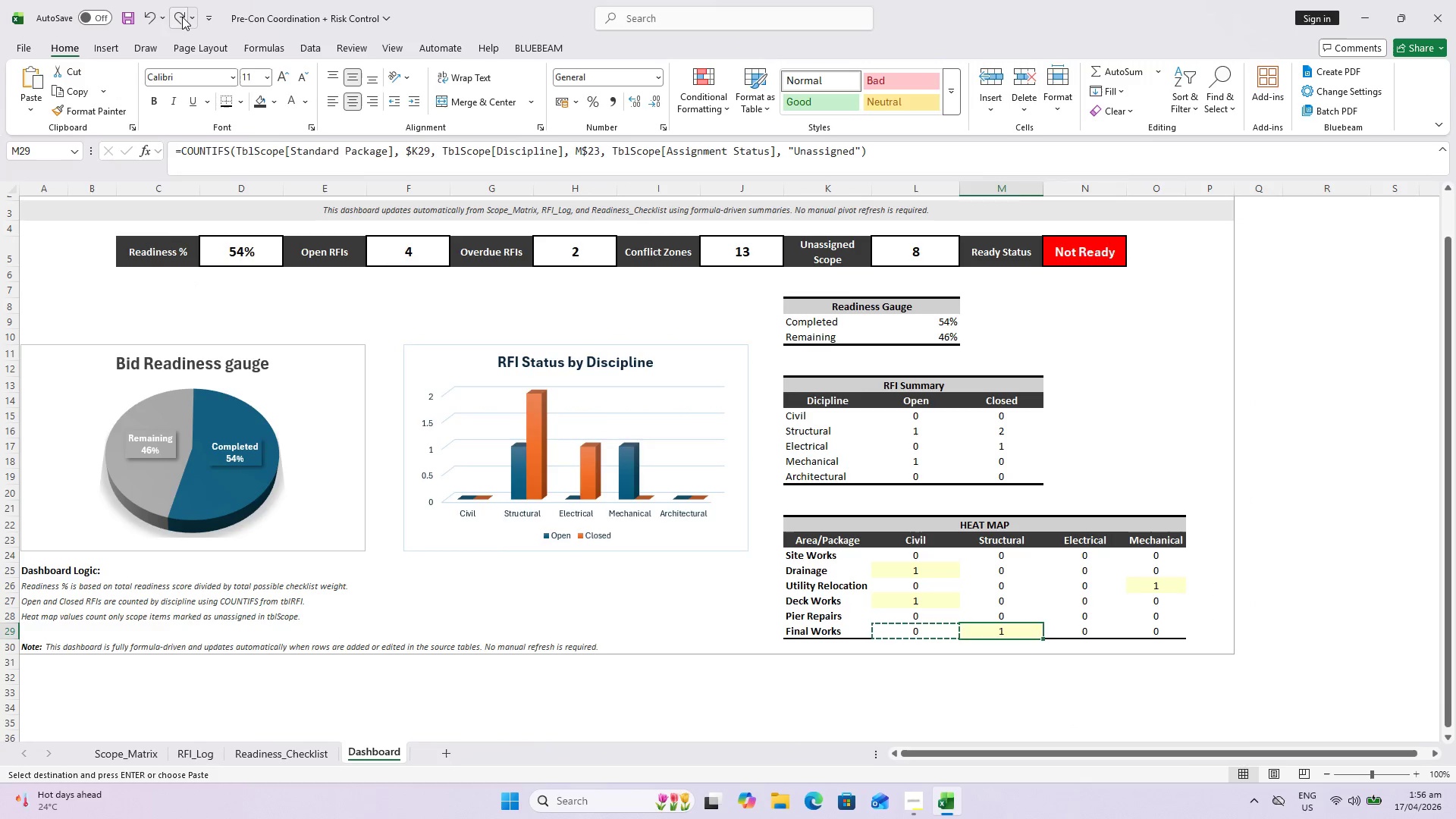 
triple_click([182, 17])
 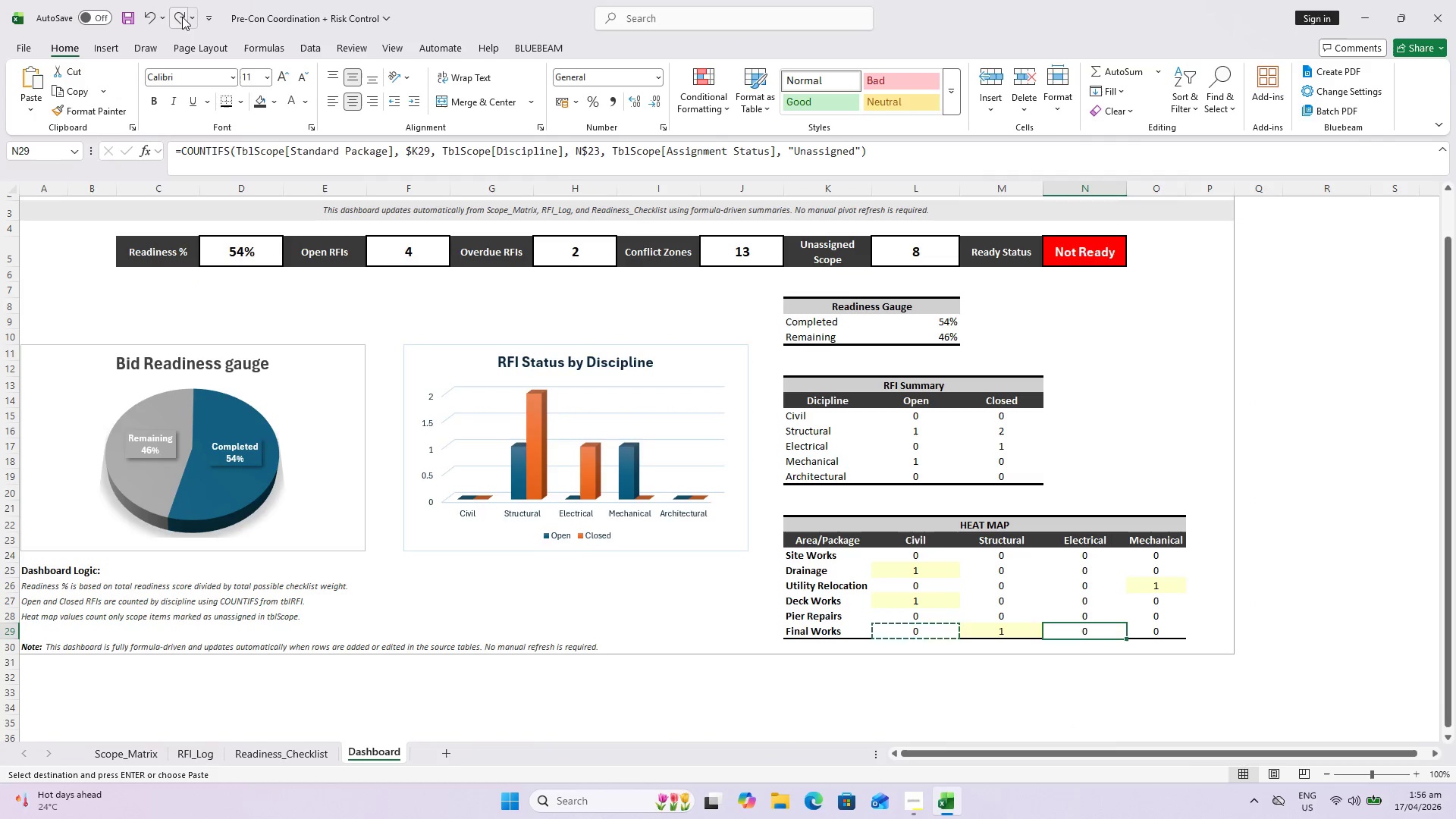 
triple_click([182, 17])
 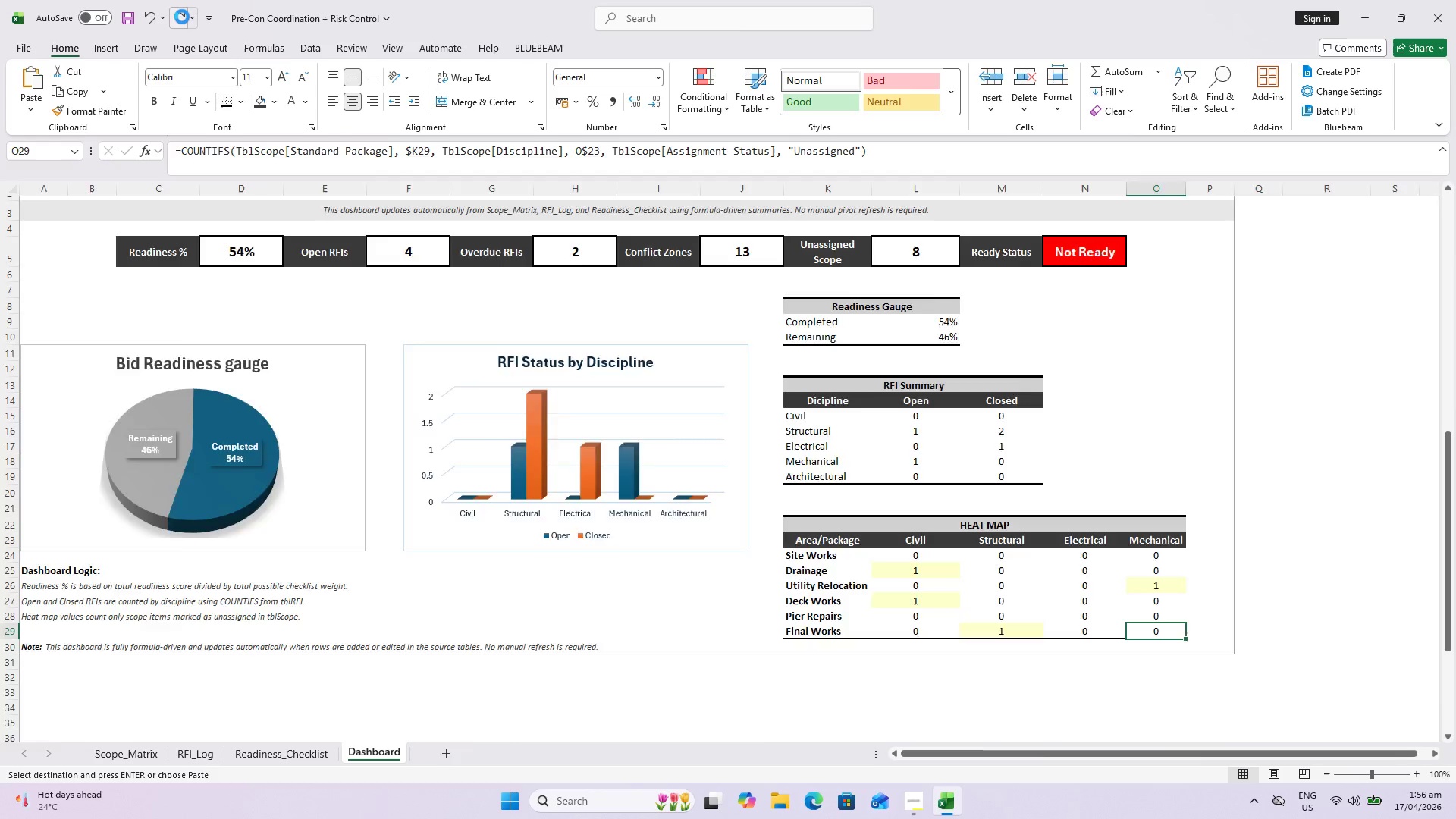 
triple_click([182, 17])
 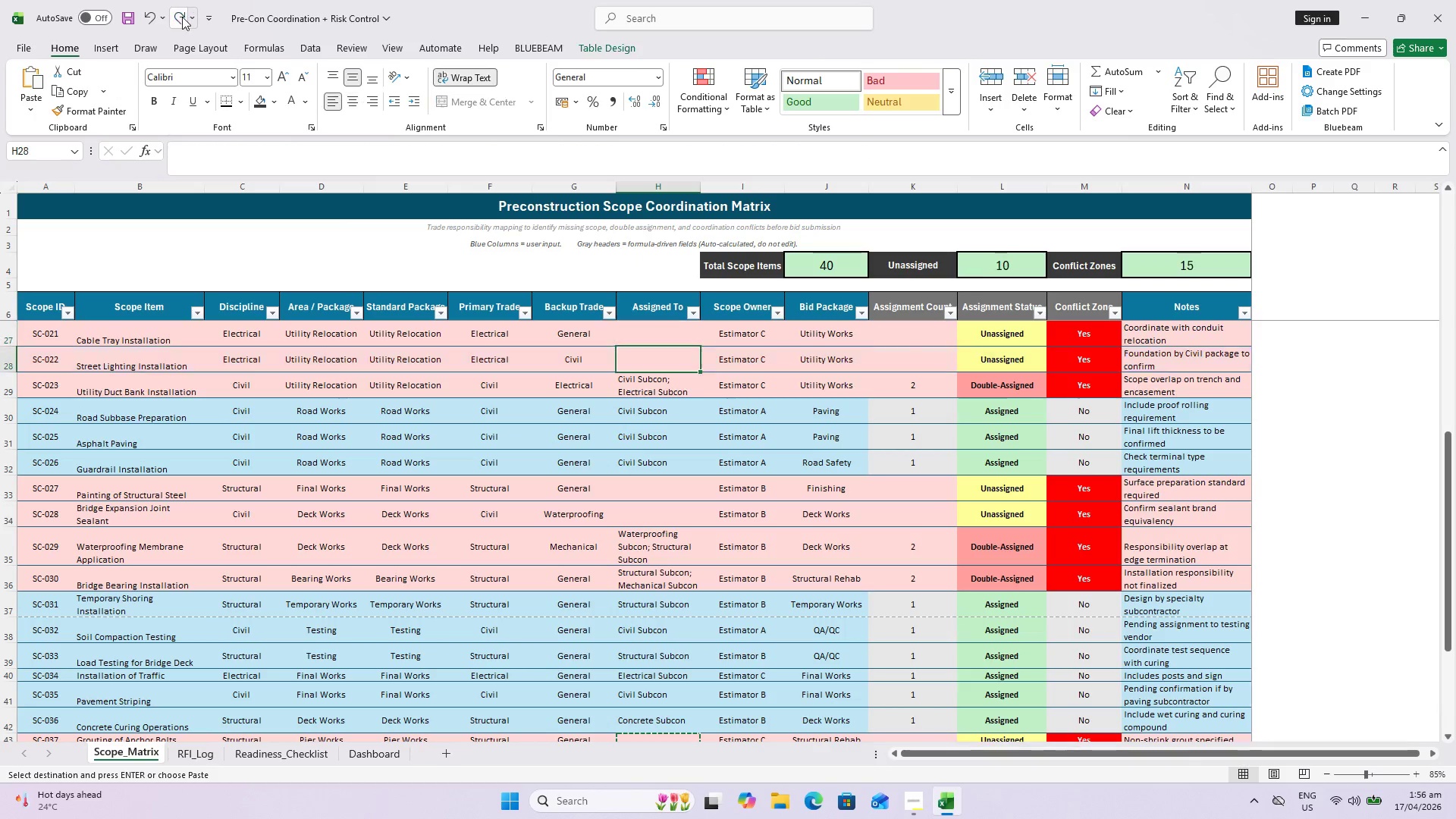 
triple_click([182, 17])
 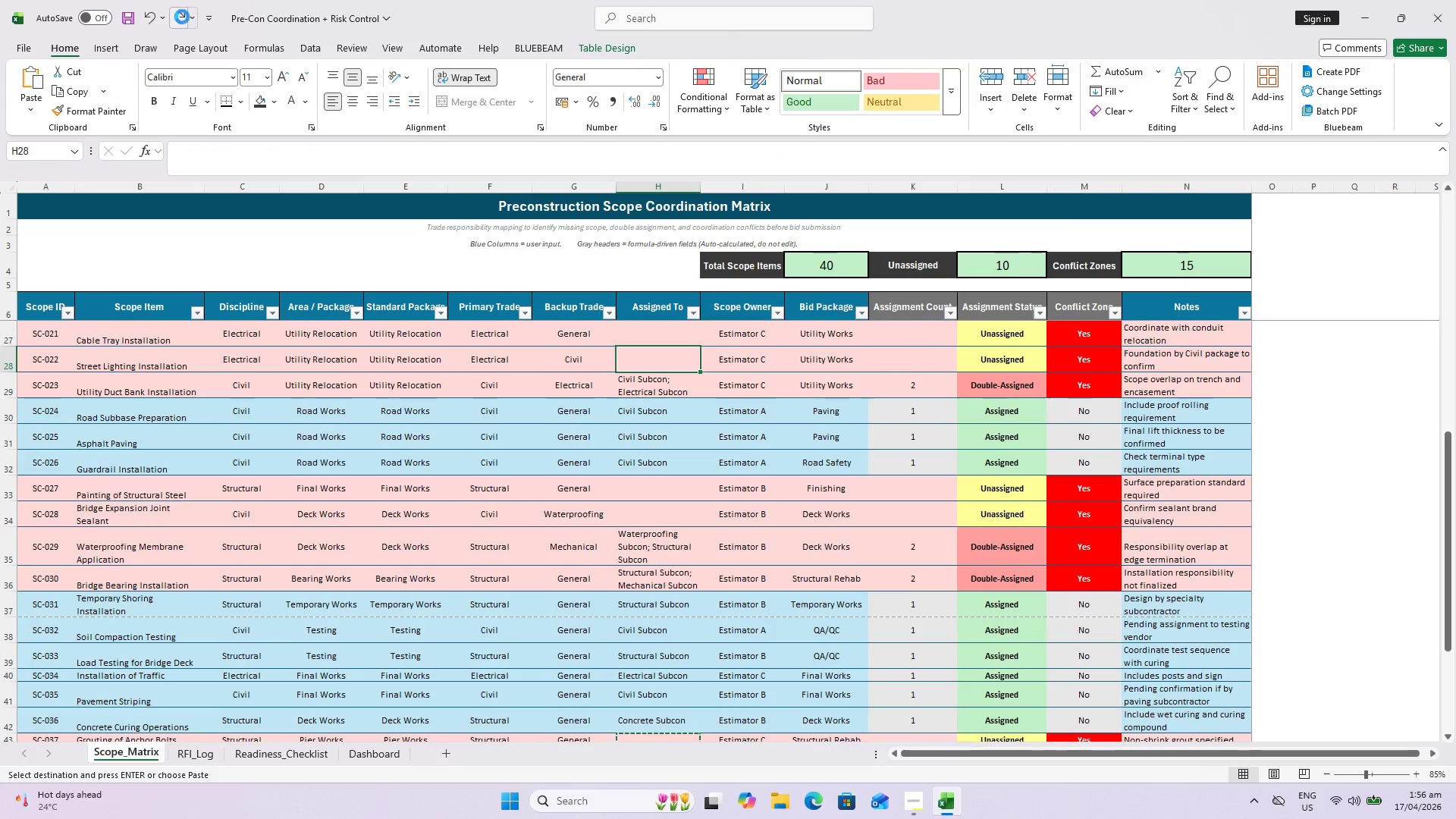 
triple_click([182, 17])
 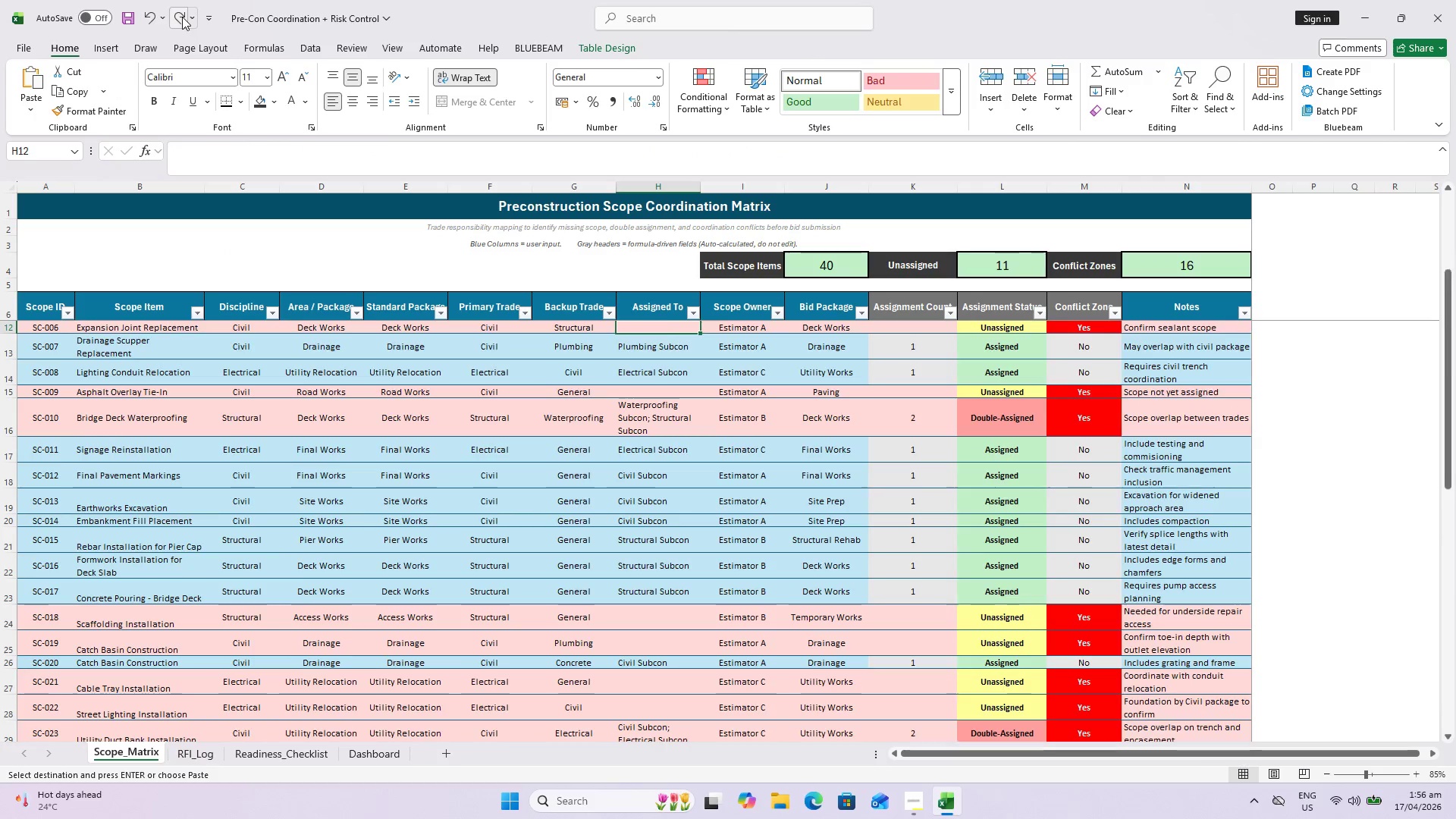 
triple_click([182, 17])
 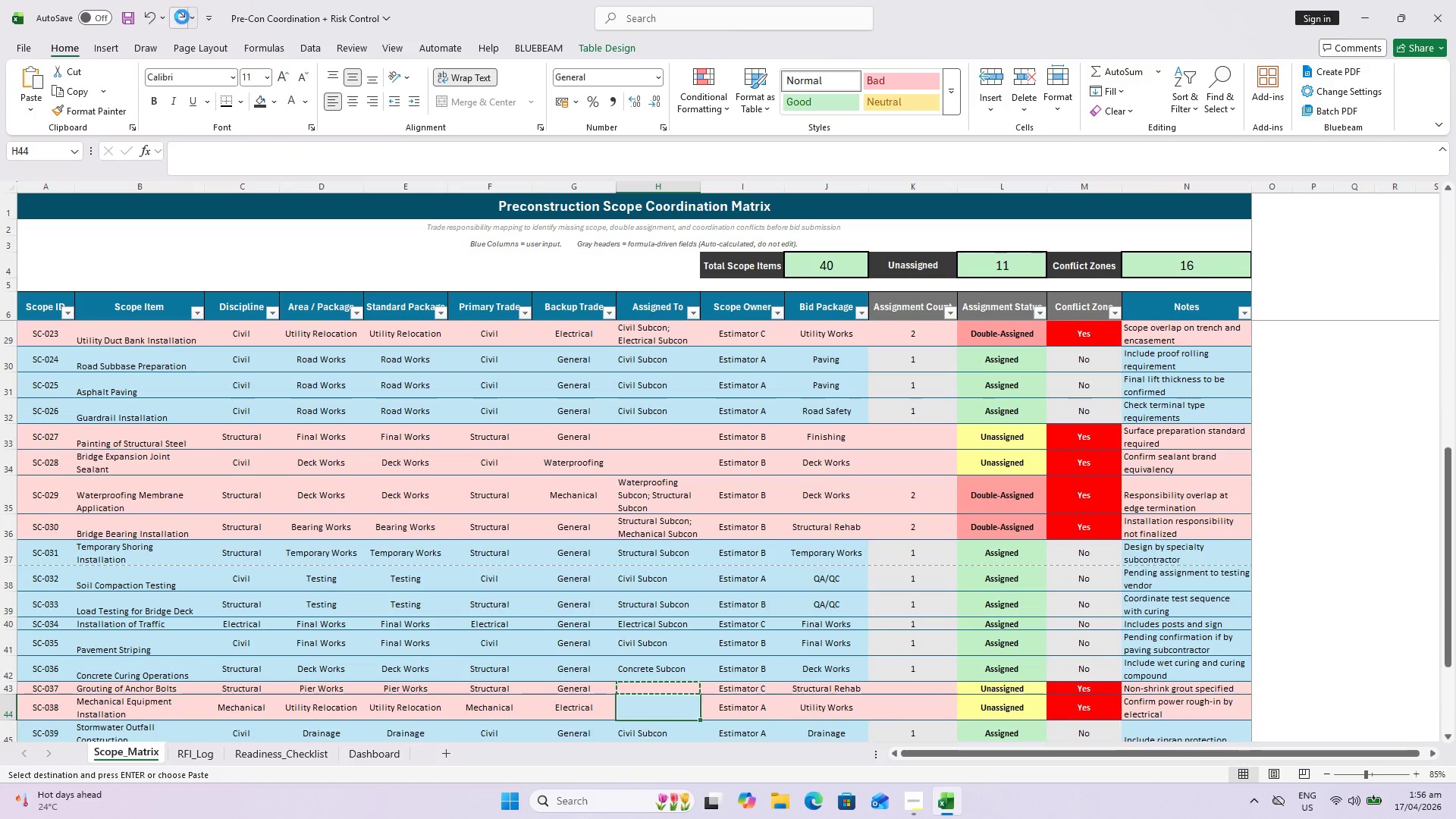 
triple_click([182, 17])
 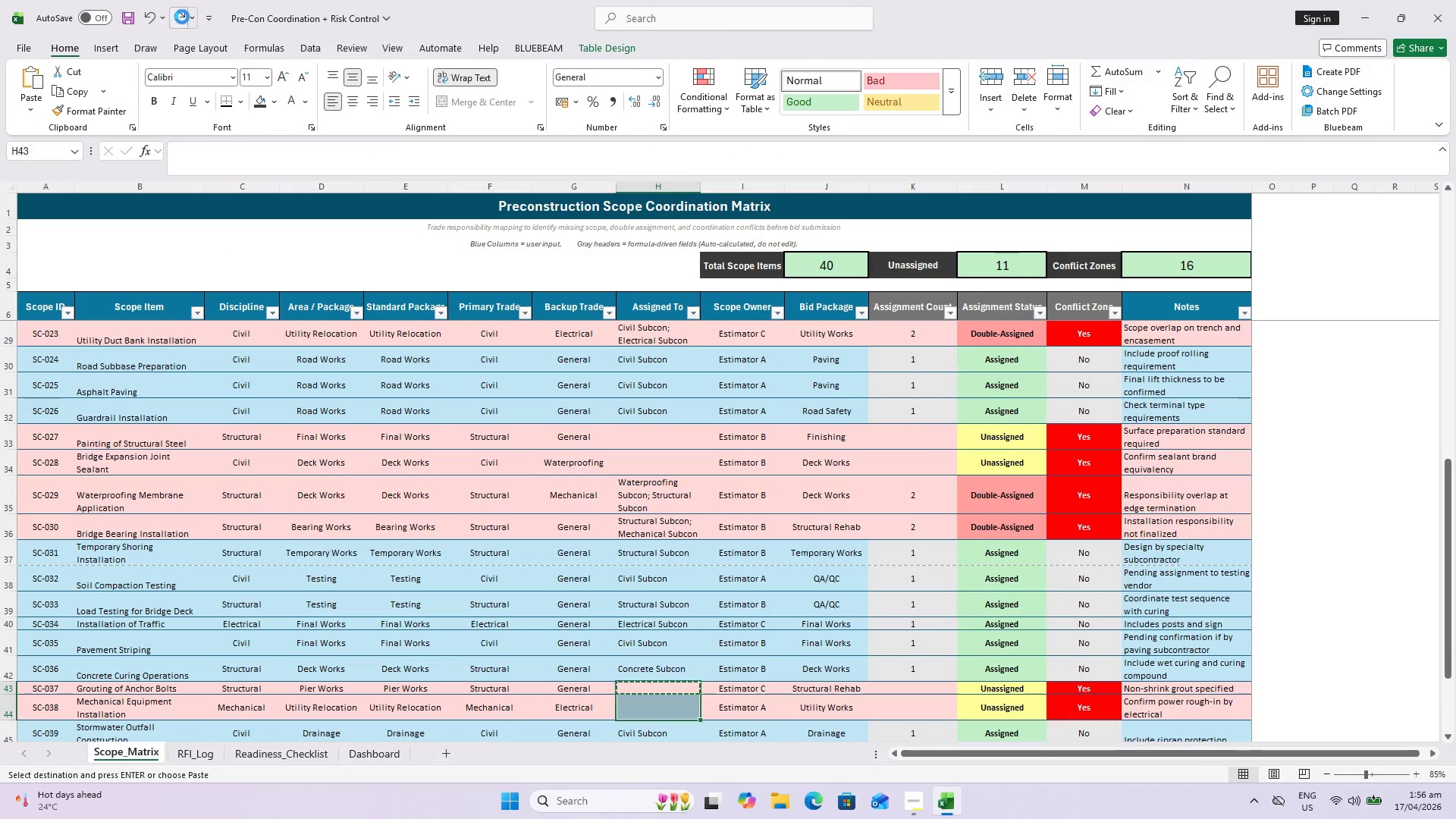 
triple_click([182, 17])
 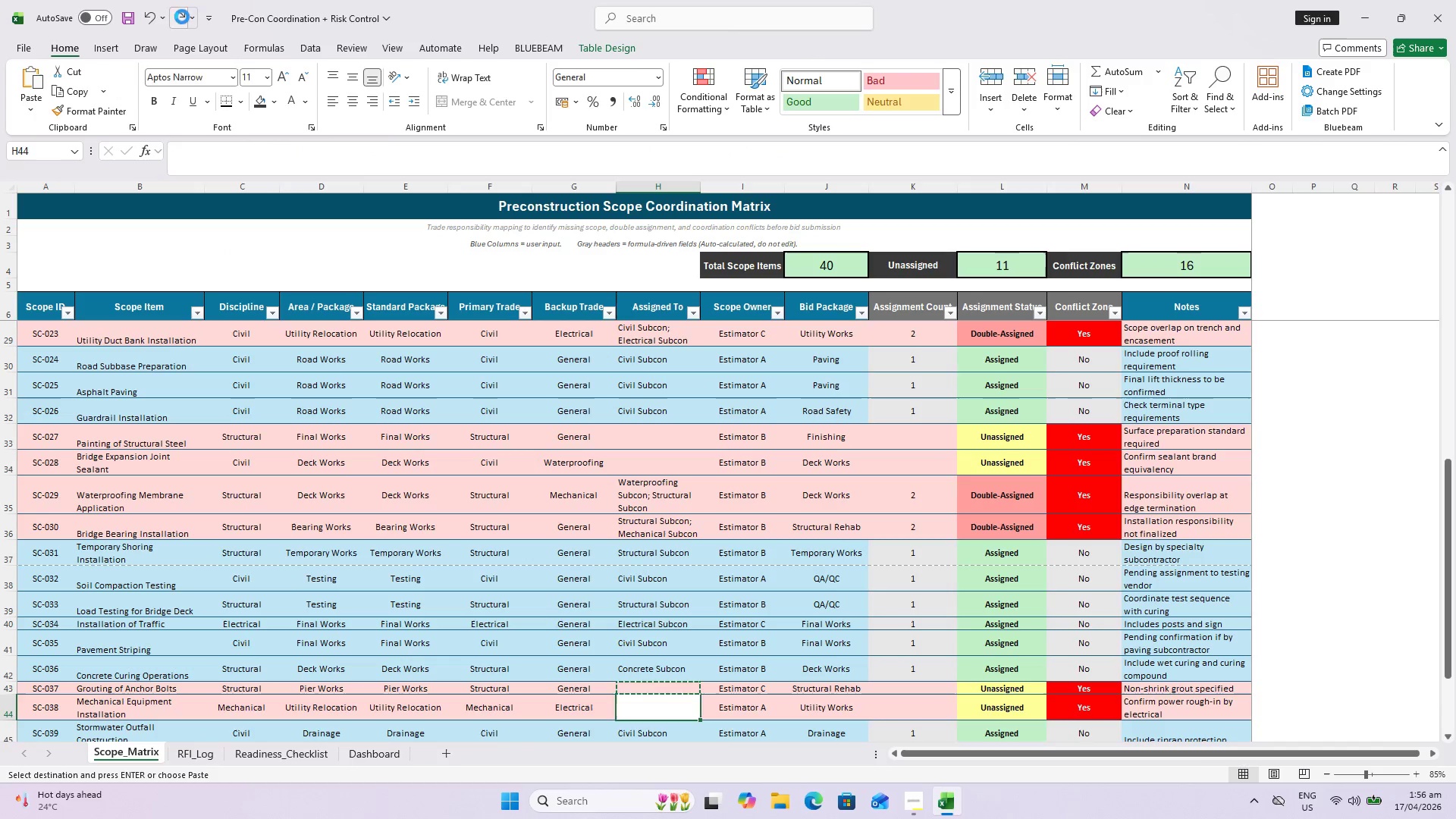 
triple_click([182, 17])
 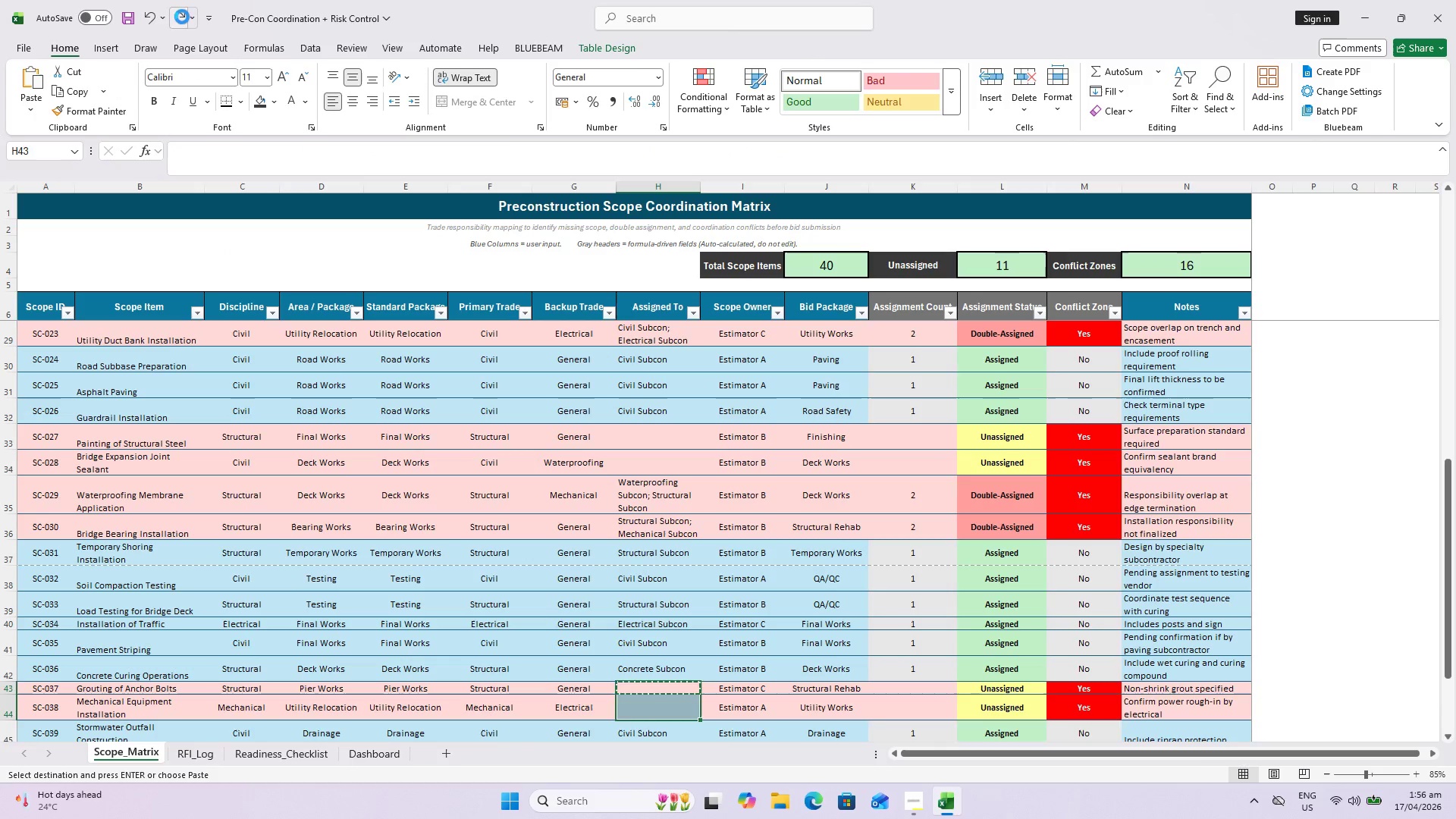 
triple_click([182, 17])
 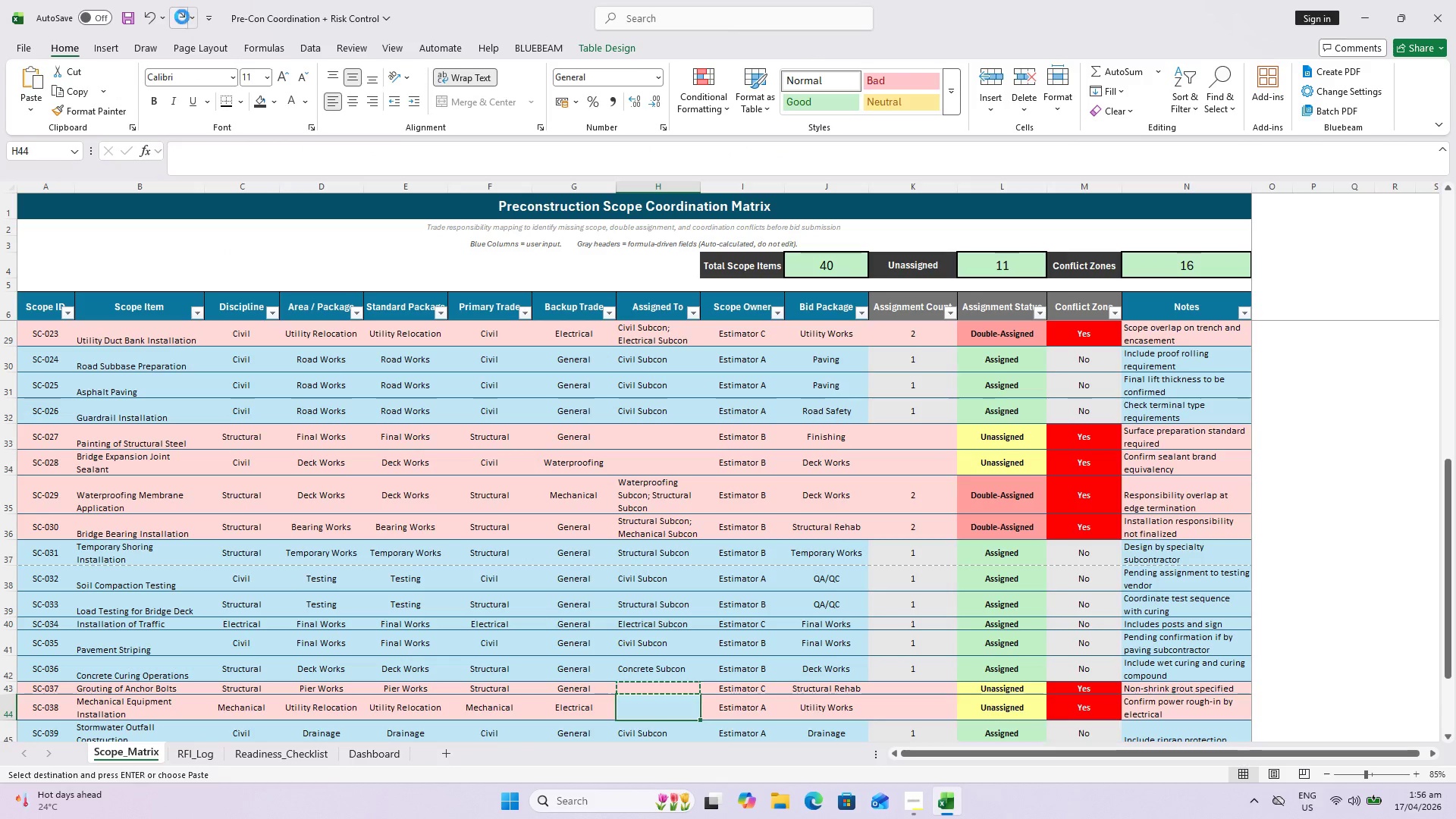 
triple_click([182, 17])
 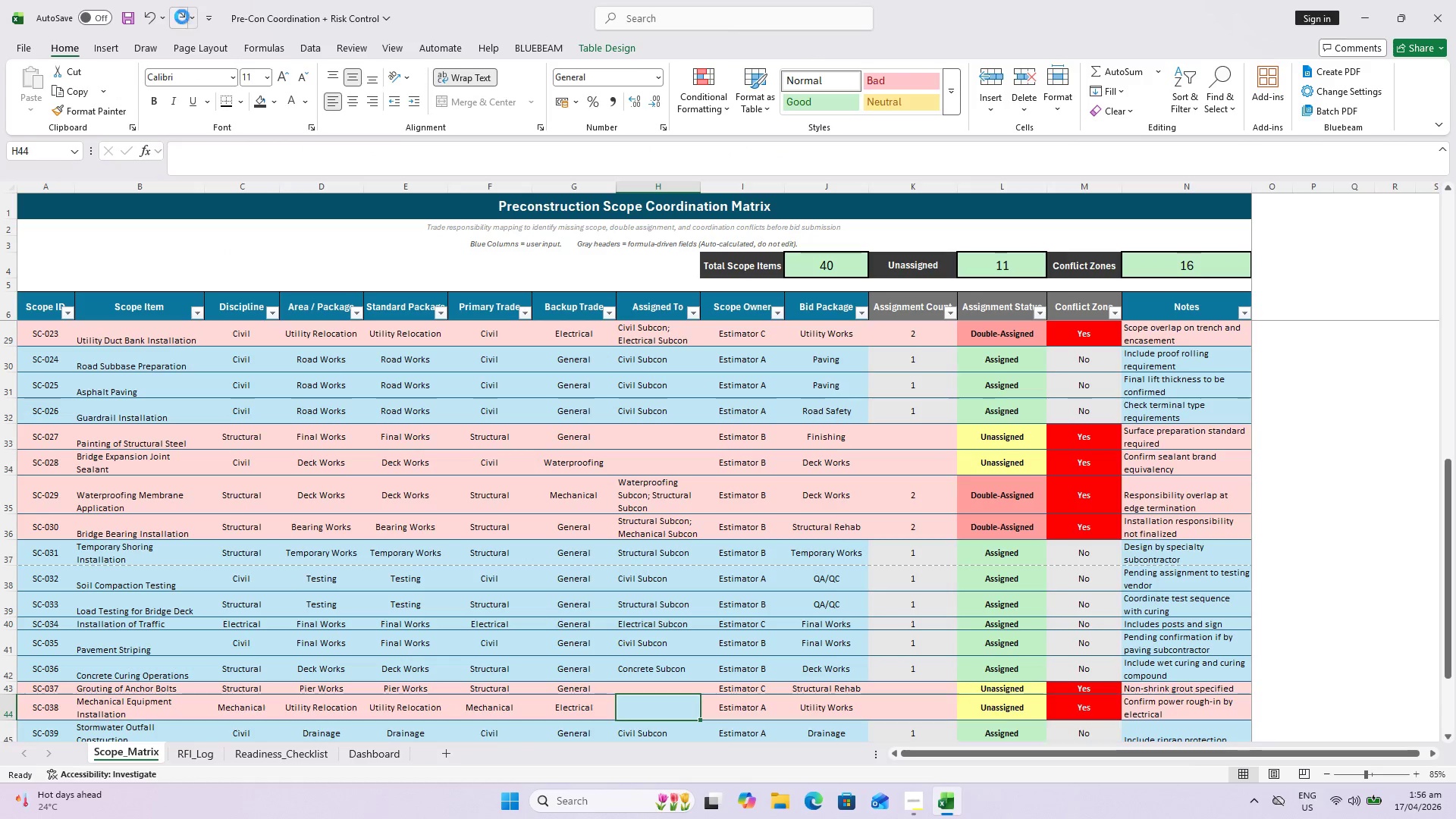 
triple_click([182, 17])
 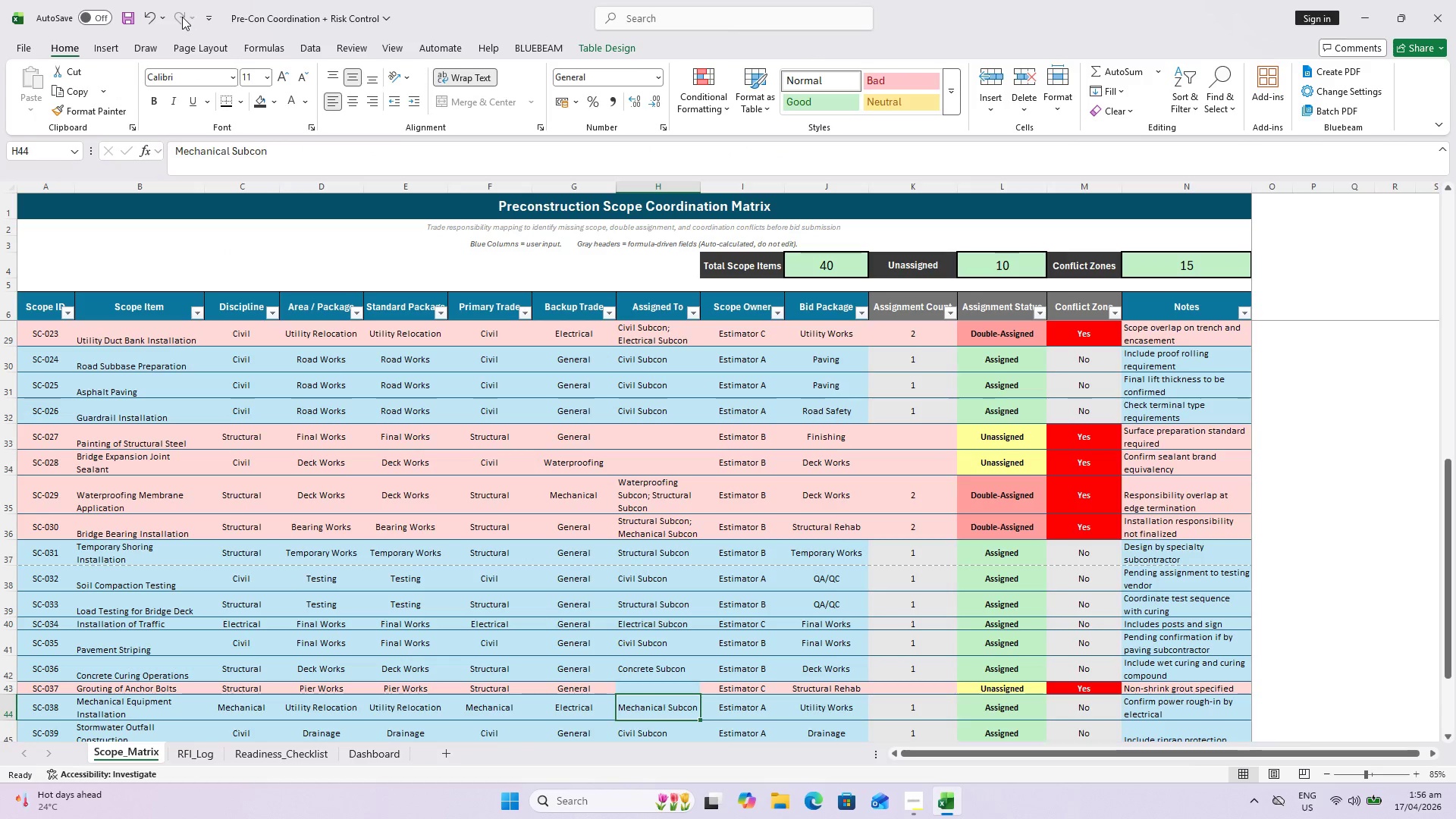 
triple_click([182, 17])
 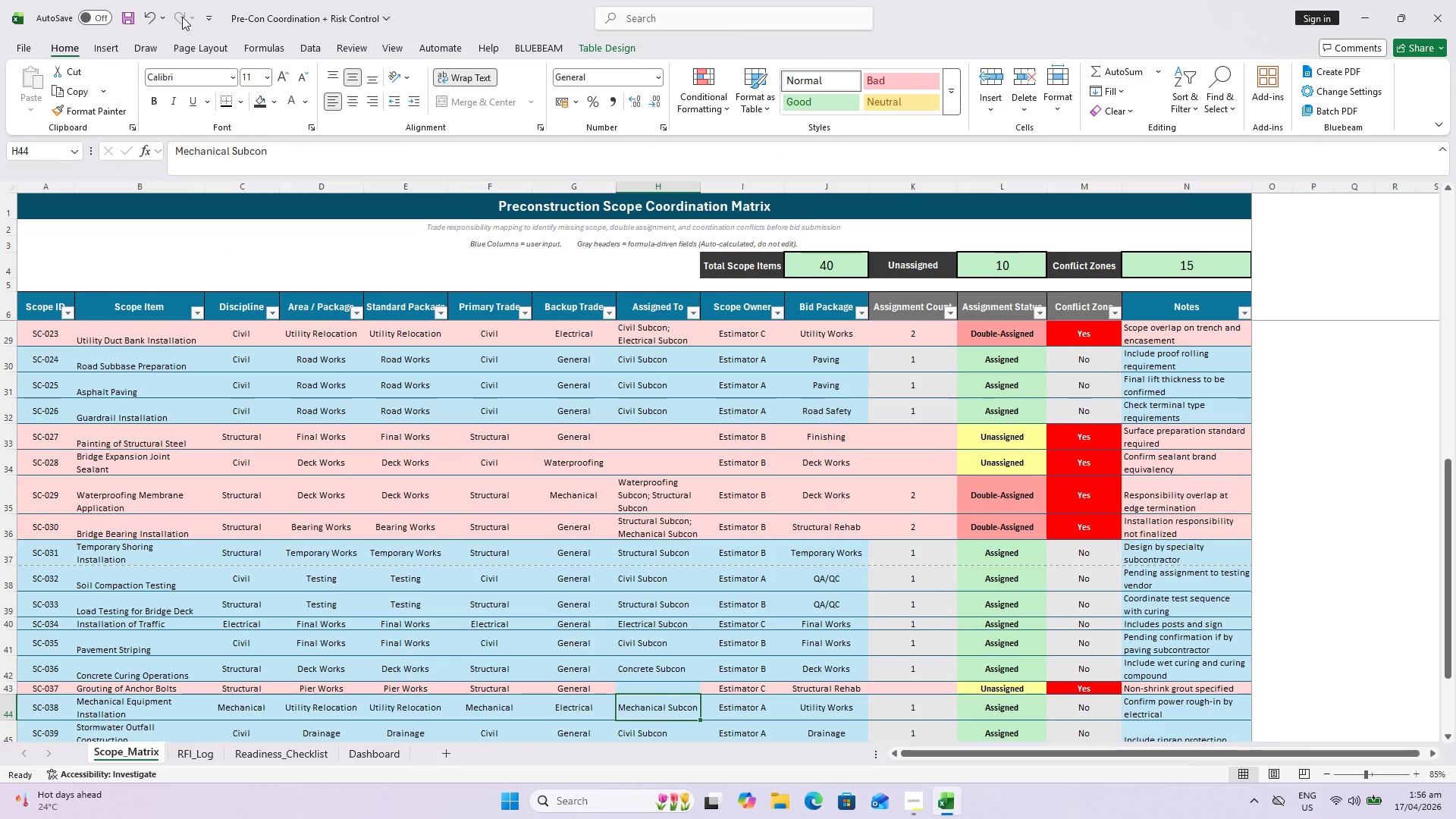 
triple_click([182, 17])
 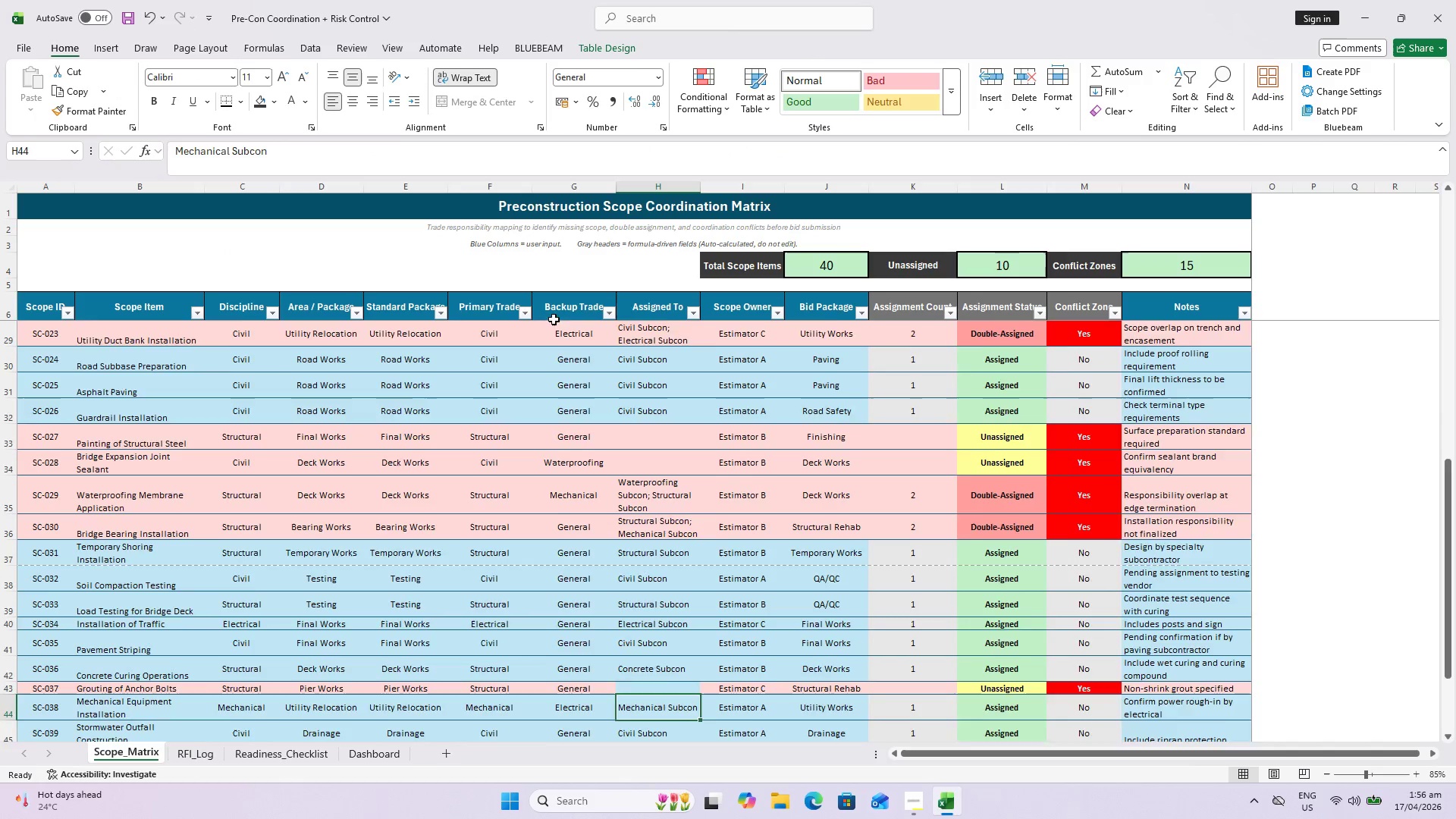 
scroll: coordinate [604, 356], scroll_direction: down, amount: 3.0
 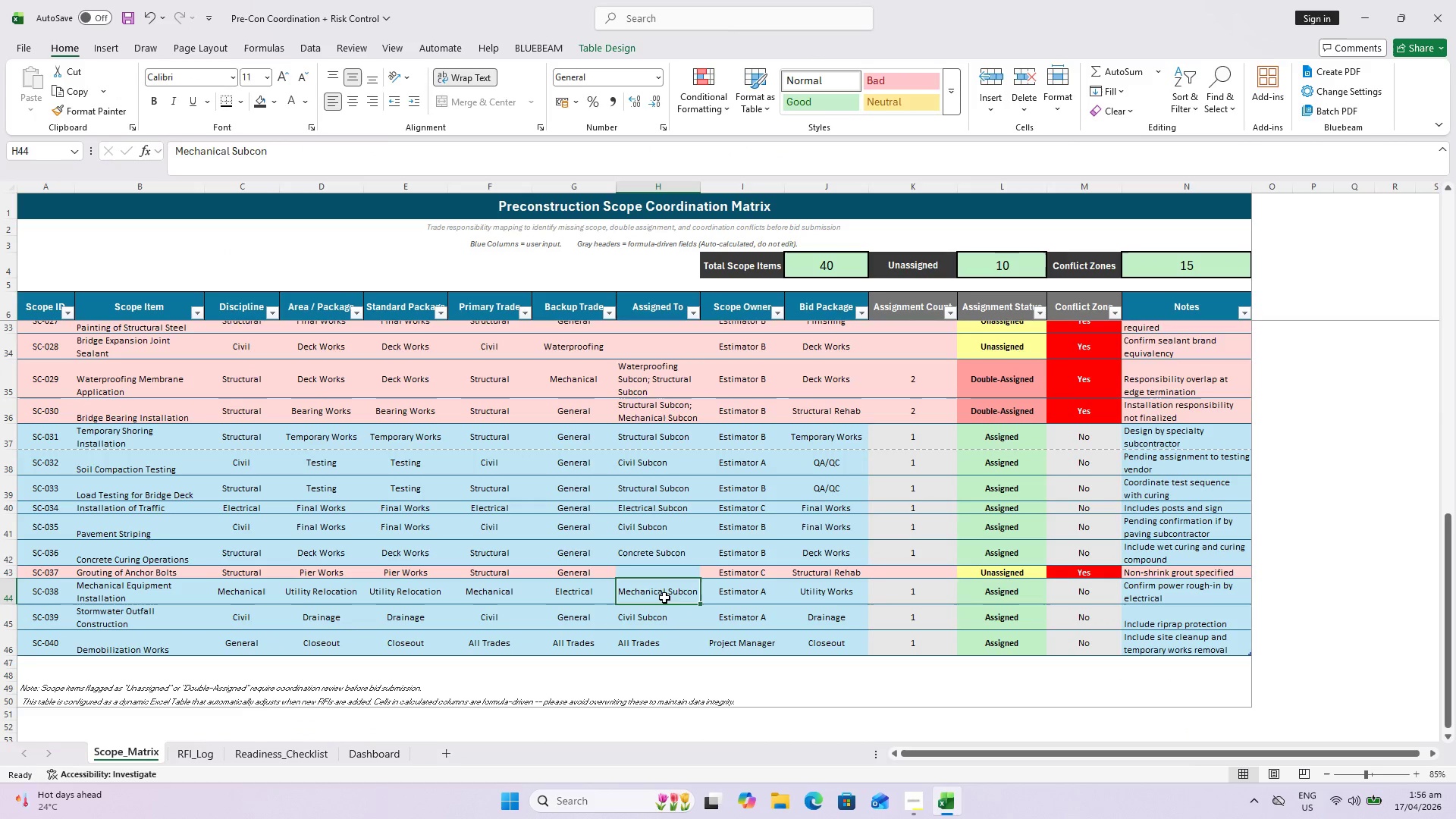 
double_click([657, 579])
 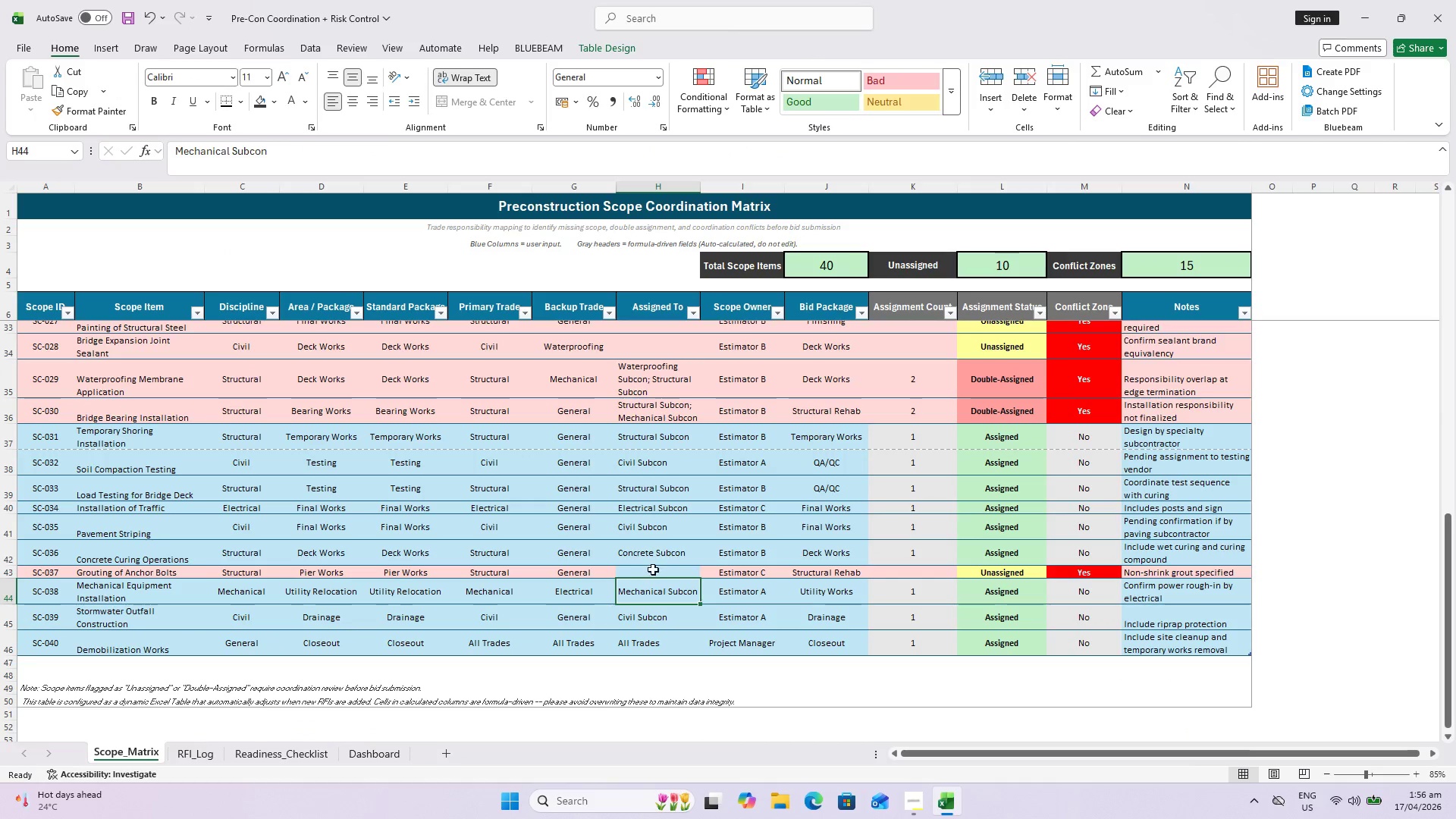 
left_click([652, 567])
 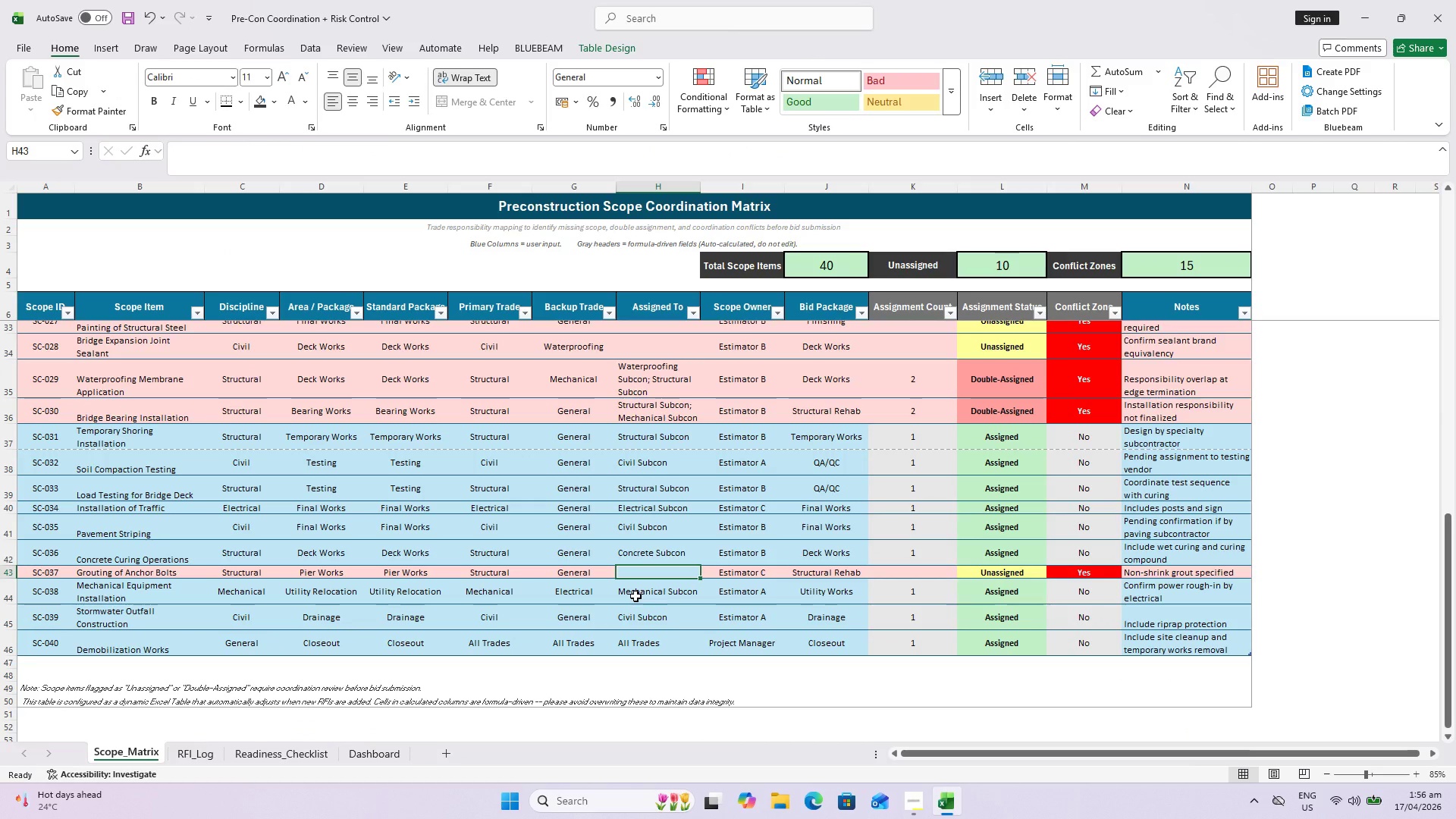 
key(Delete)
 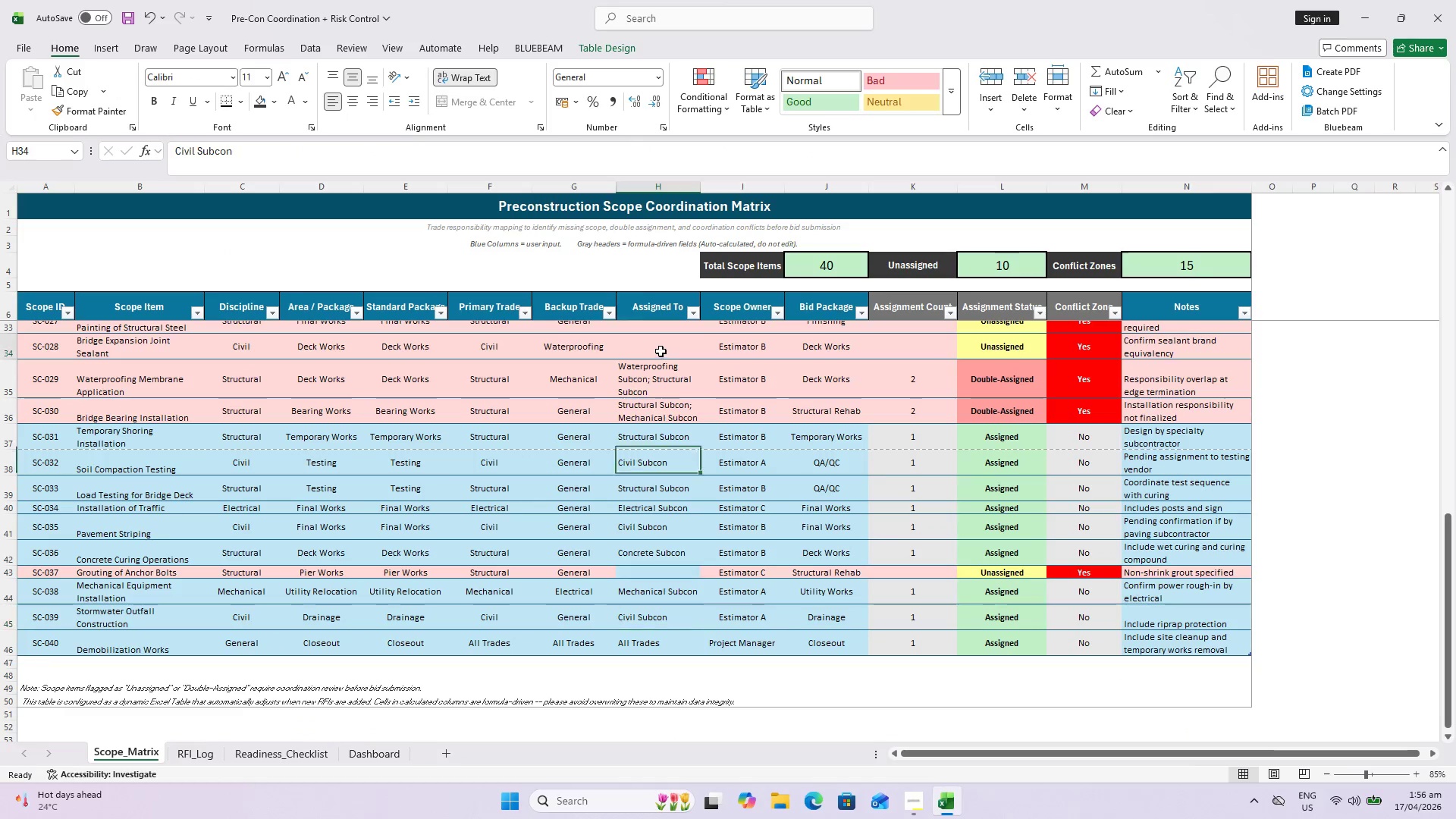 
key(Control+C)
 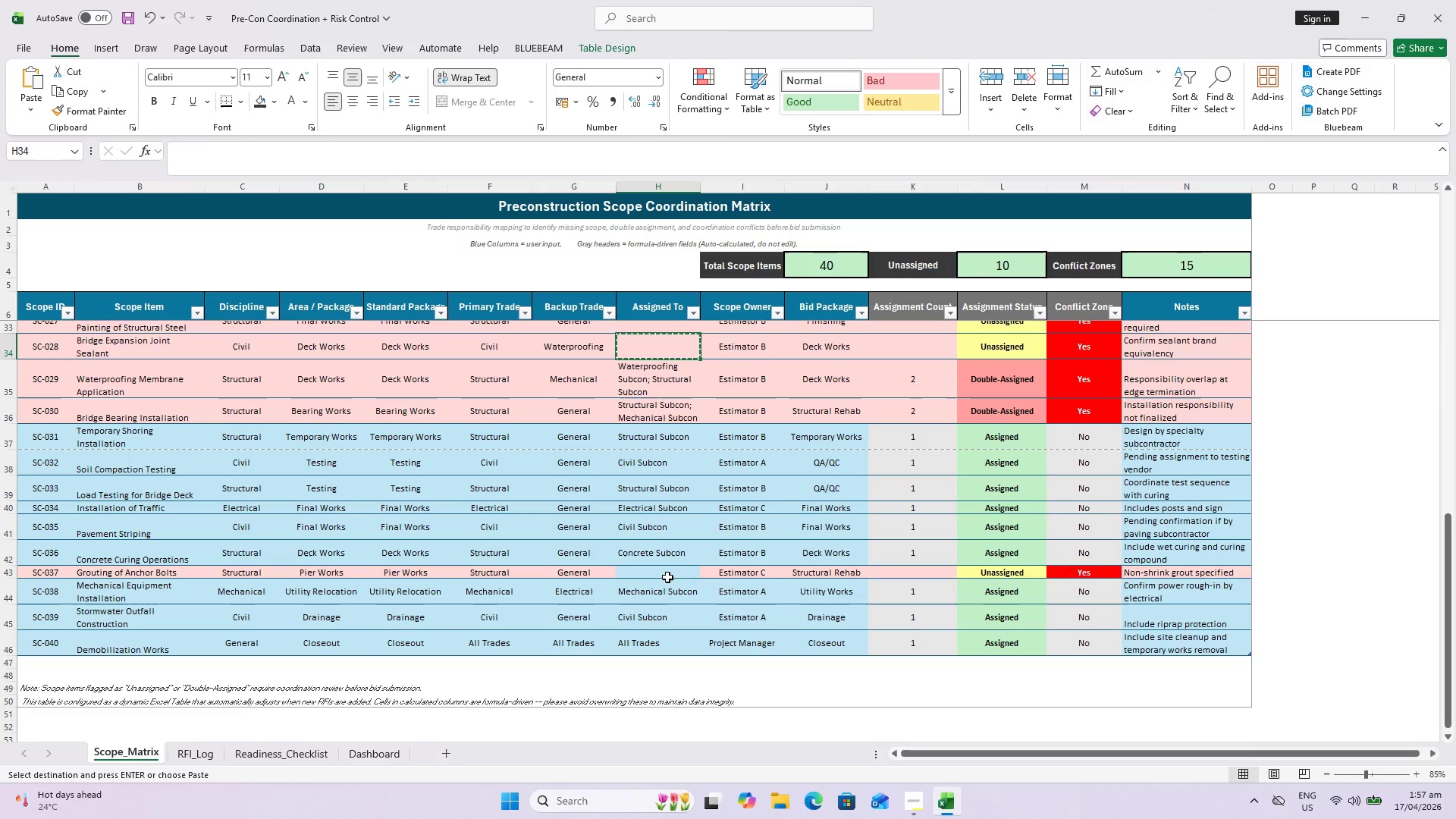 
left_click([667, 577])
 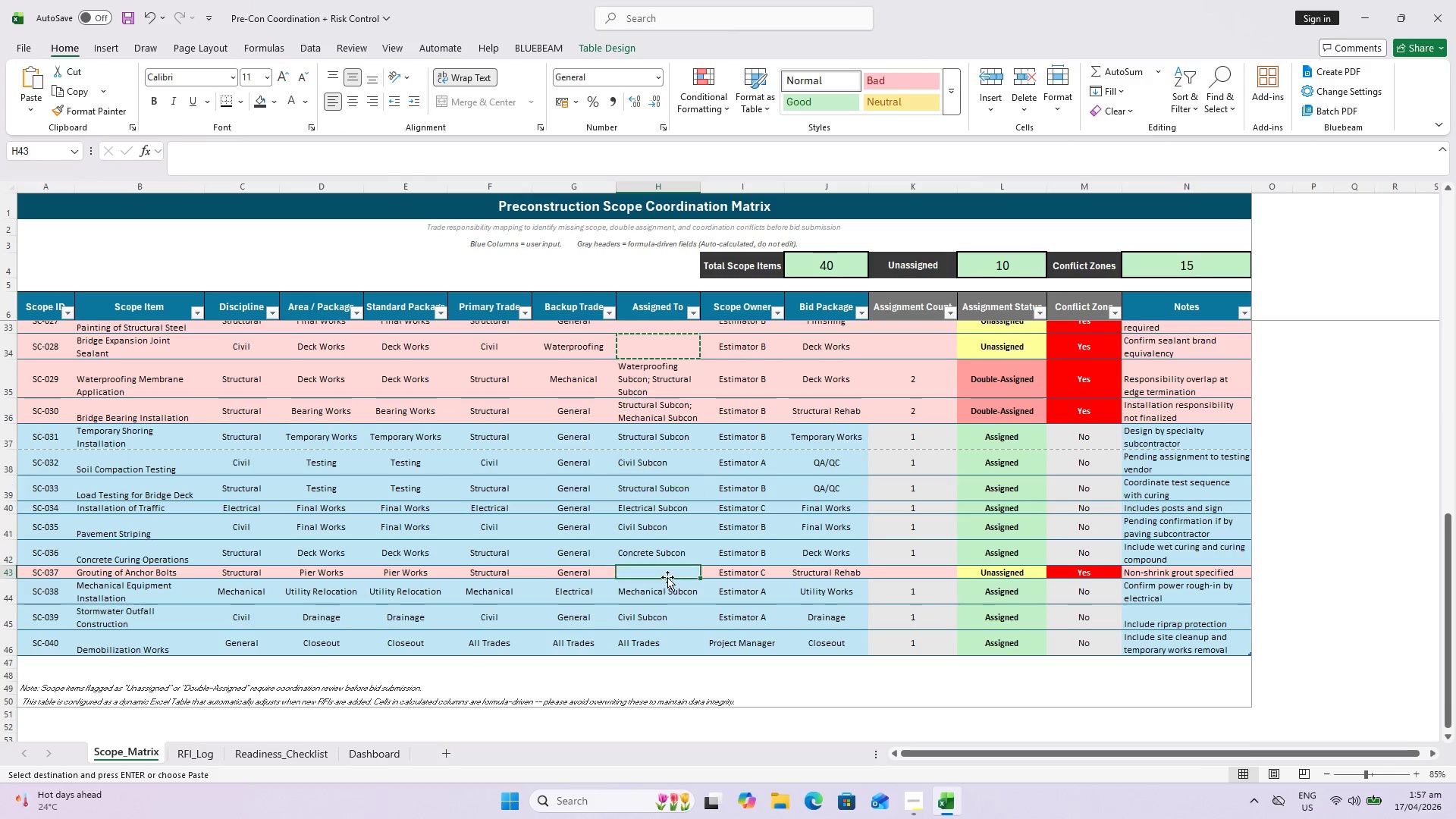 
key(Control+V)
 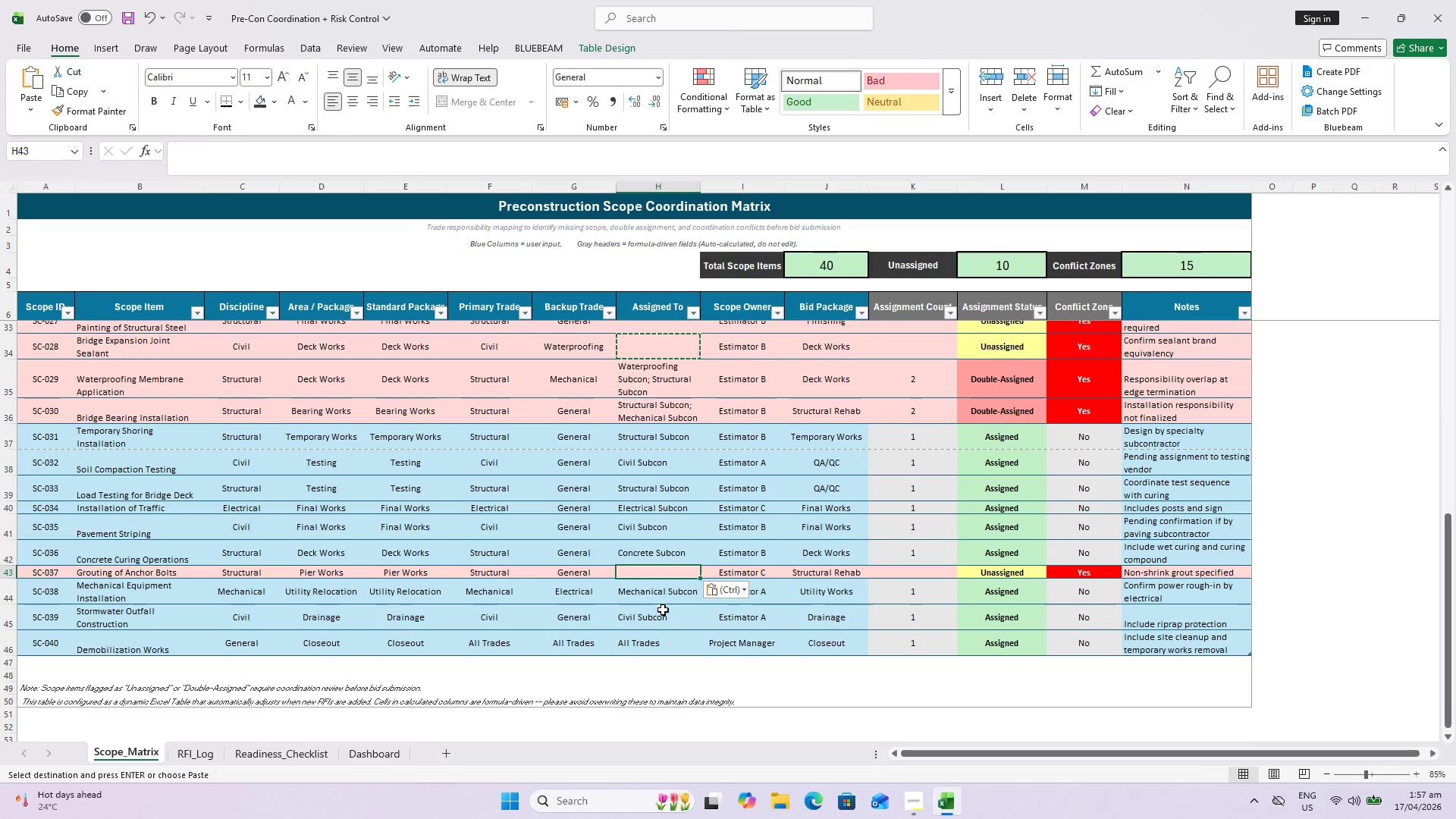 
left_click([661, 592])
 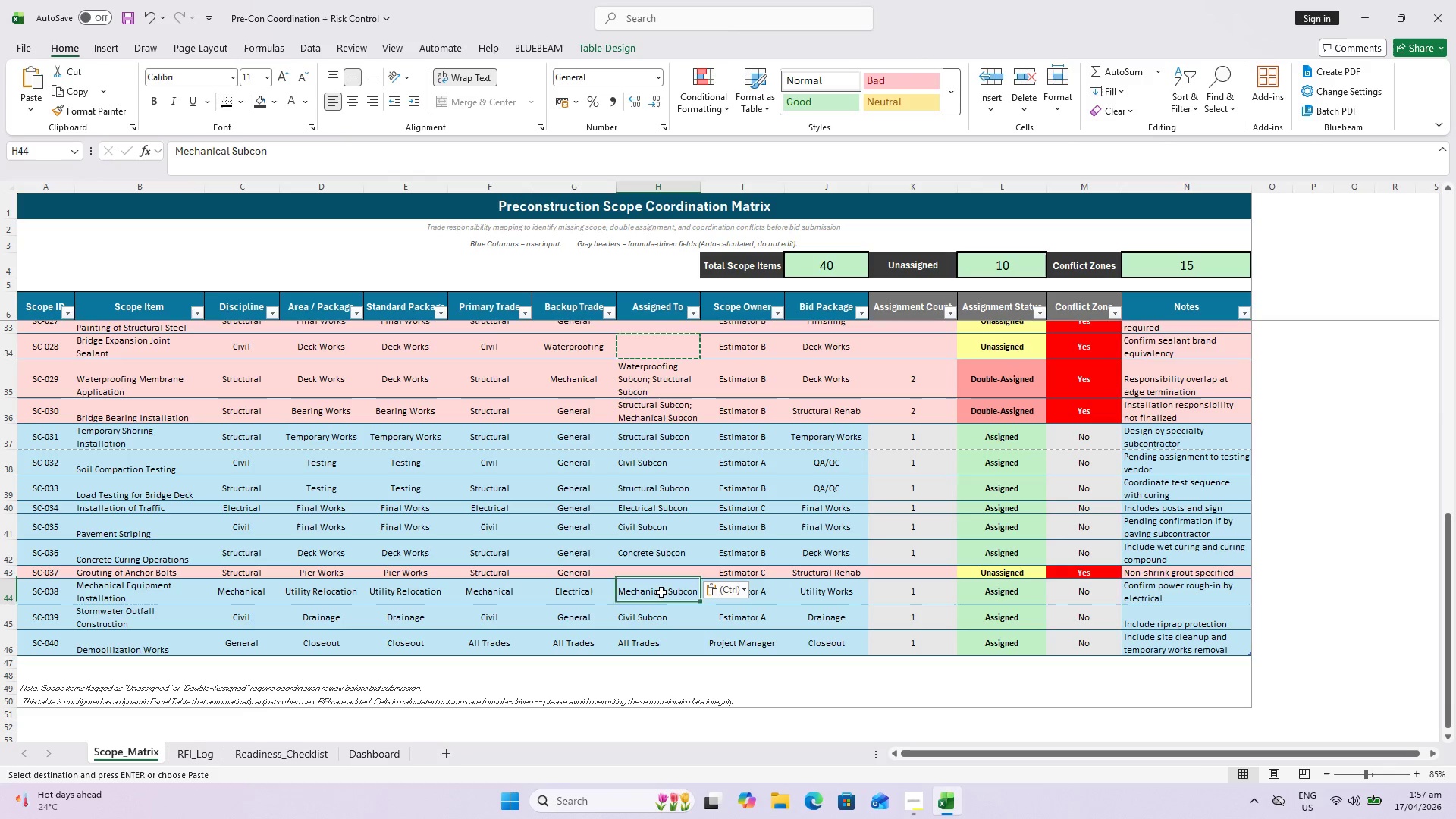 
key(Control+V)
 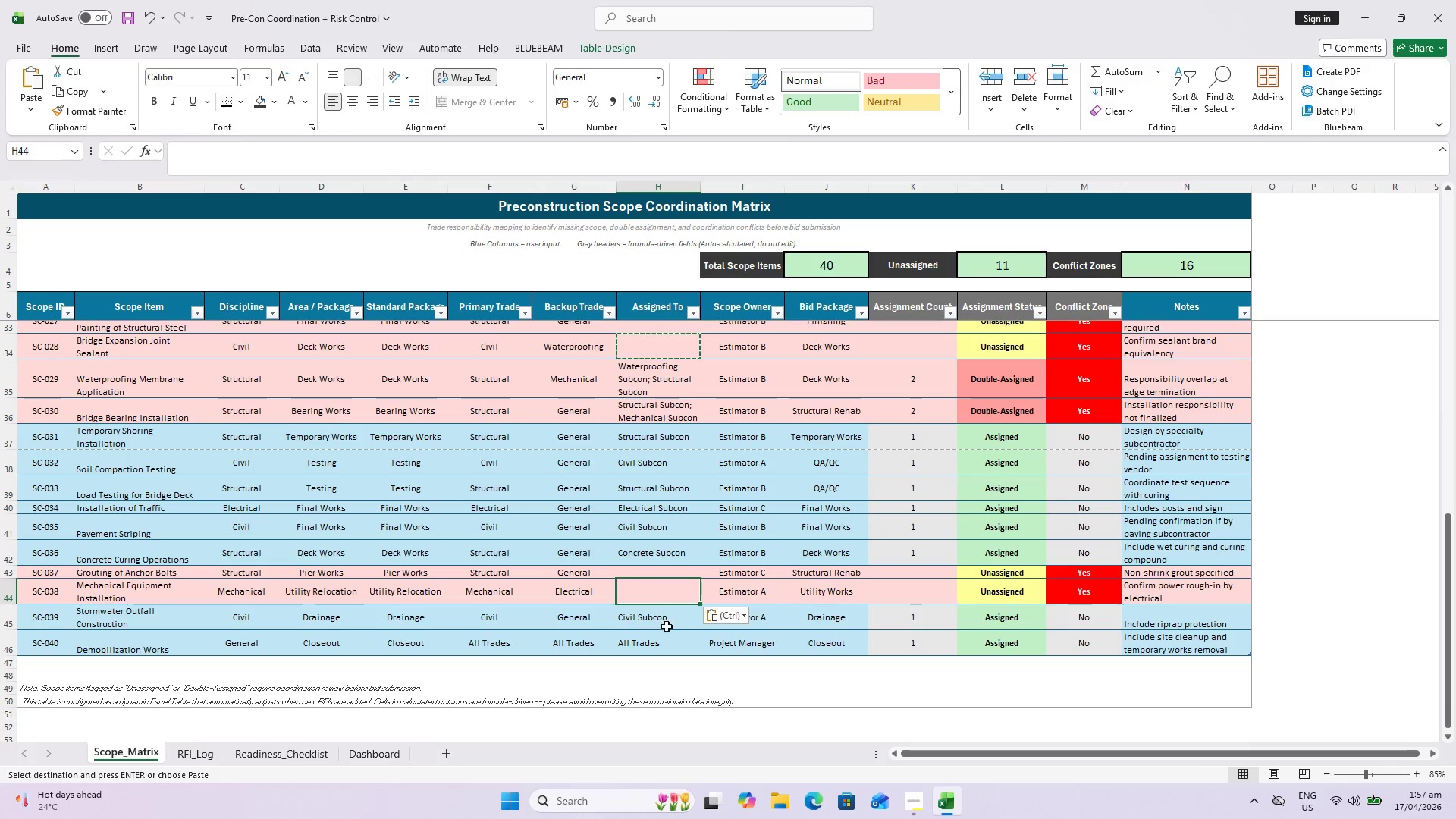 
left_click([652, 644])
 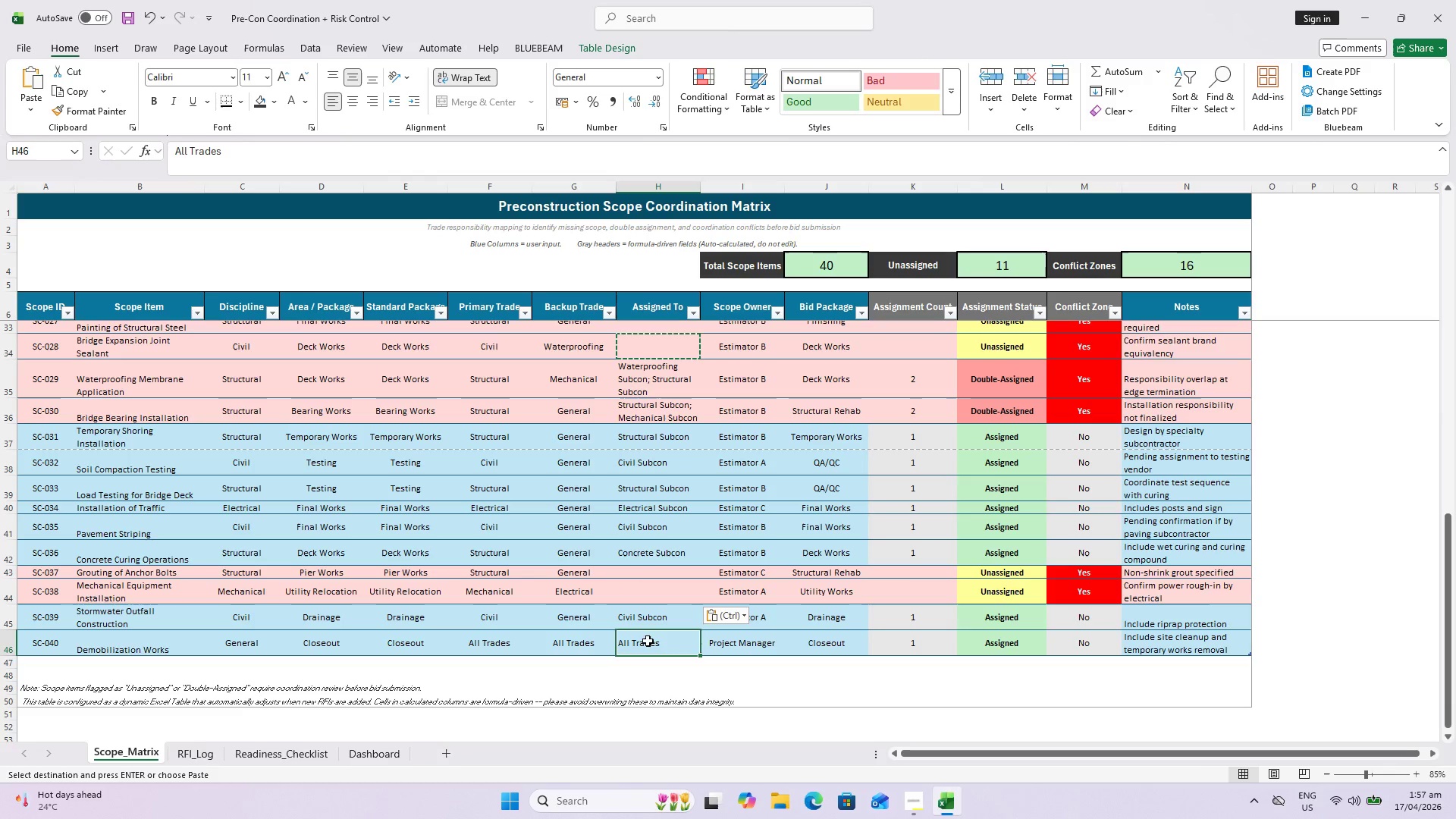 
key(Control+S)
 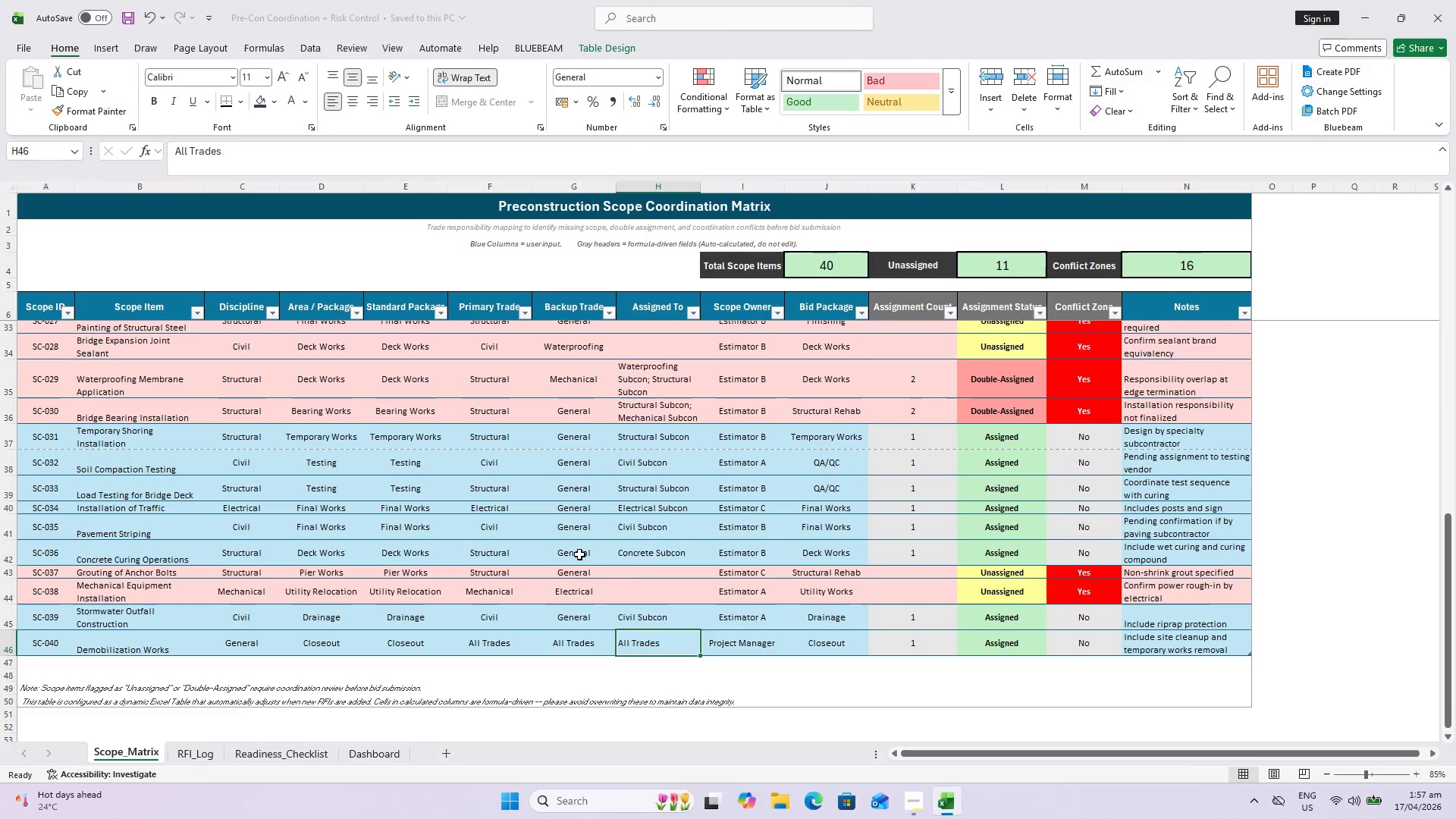 
key(Control+S)
 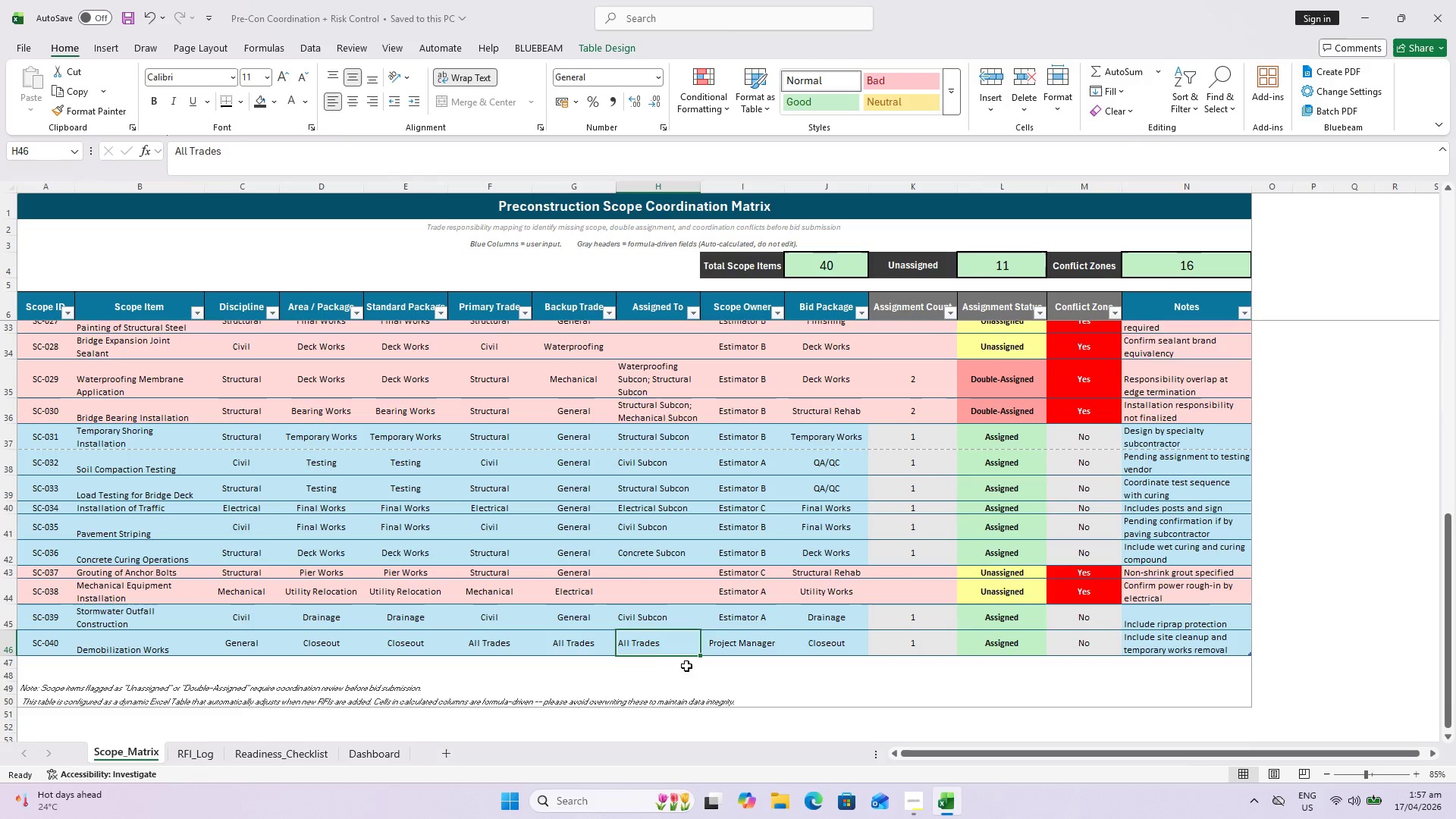 
key(Control+S)
 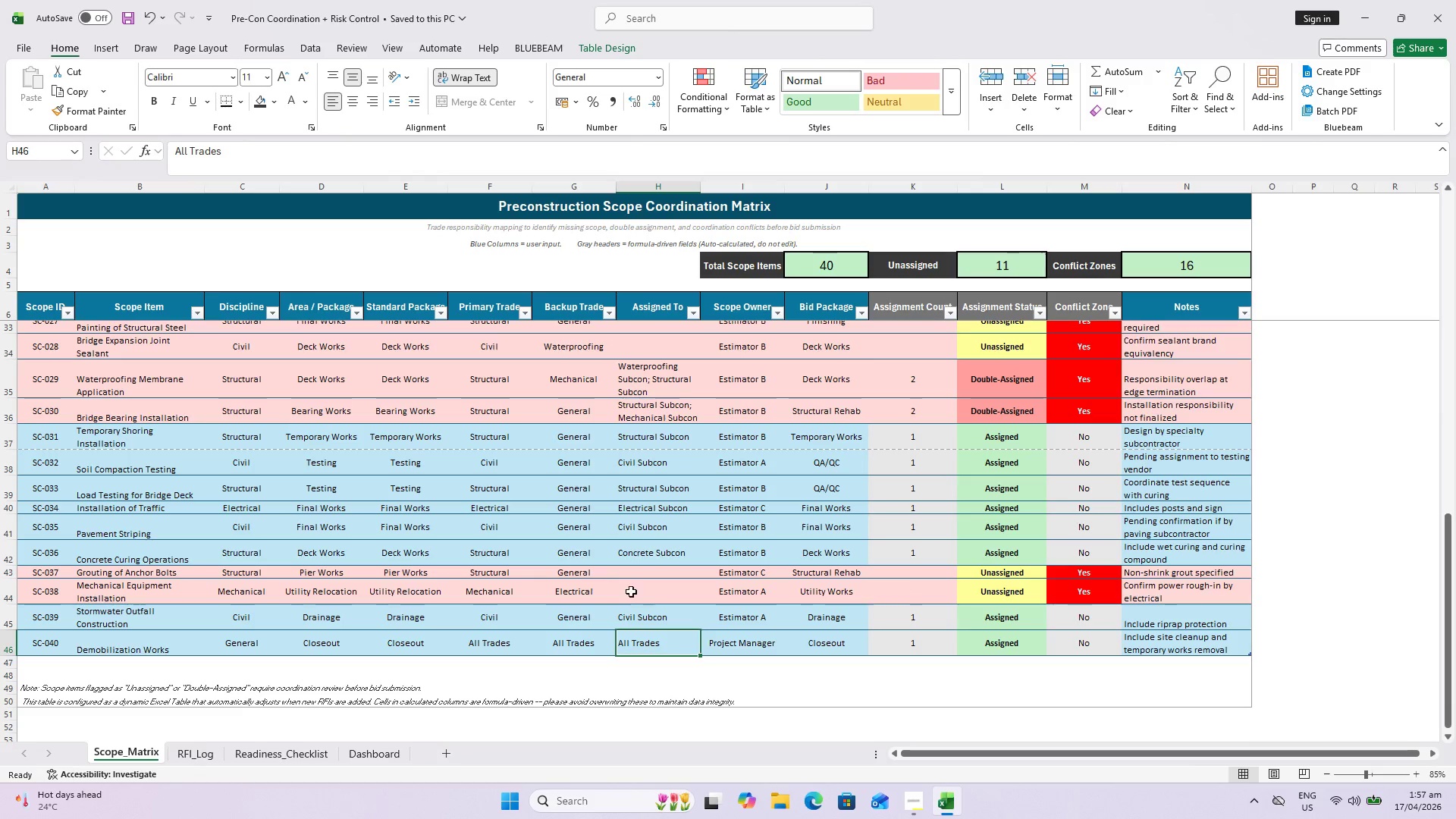 
key(Control+S)
 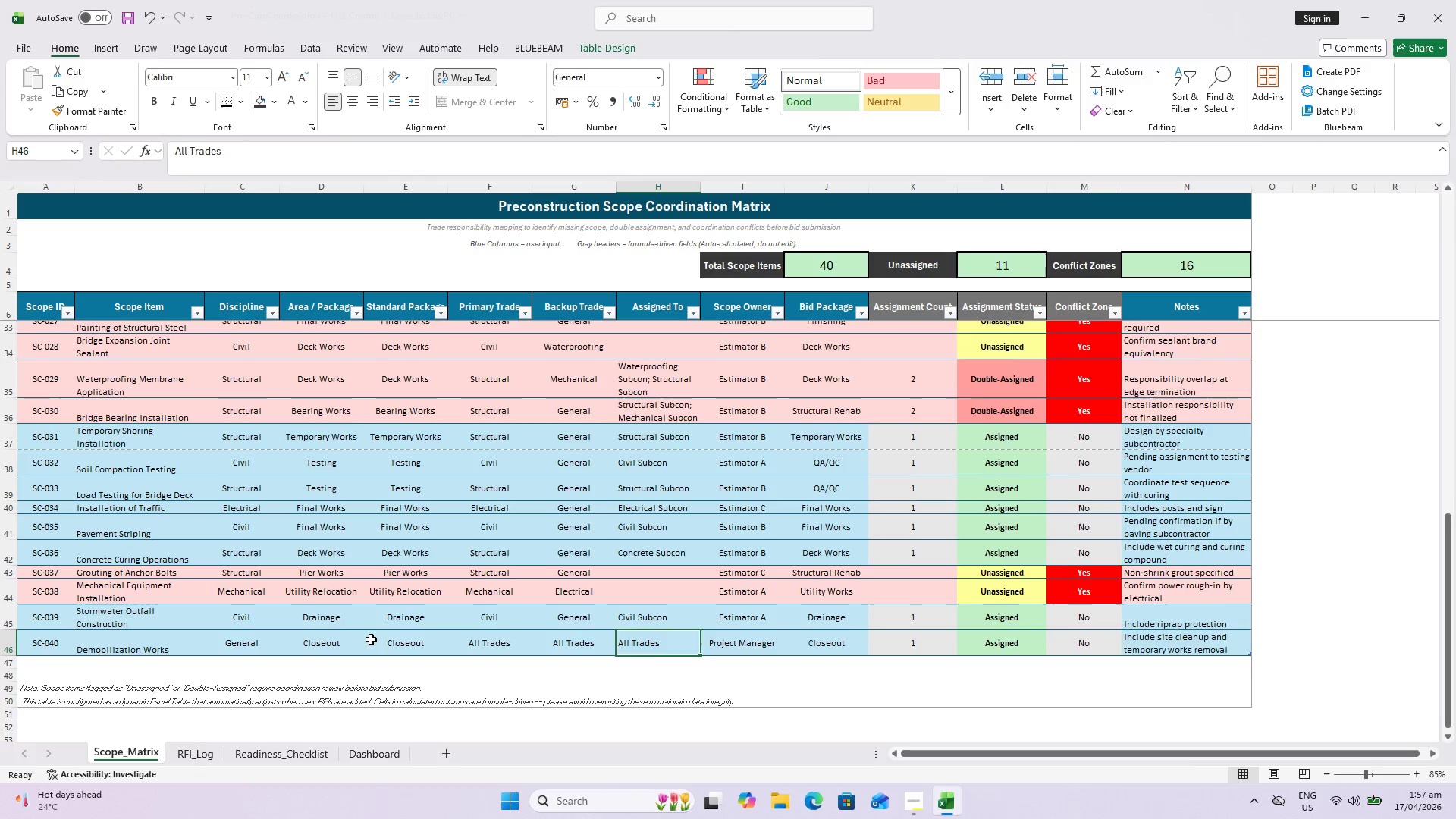 
scroll: coordinate [370, 639], scroll_direction: down, amount: 1.0
 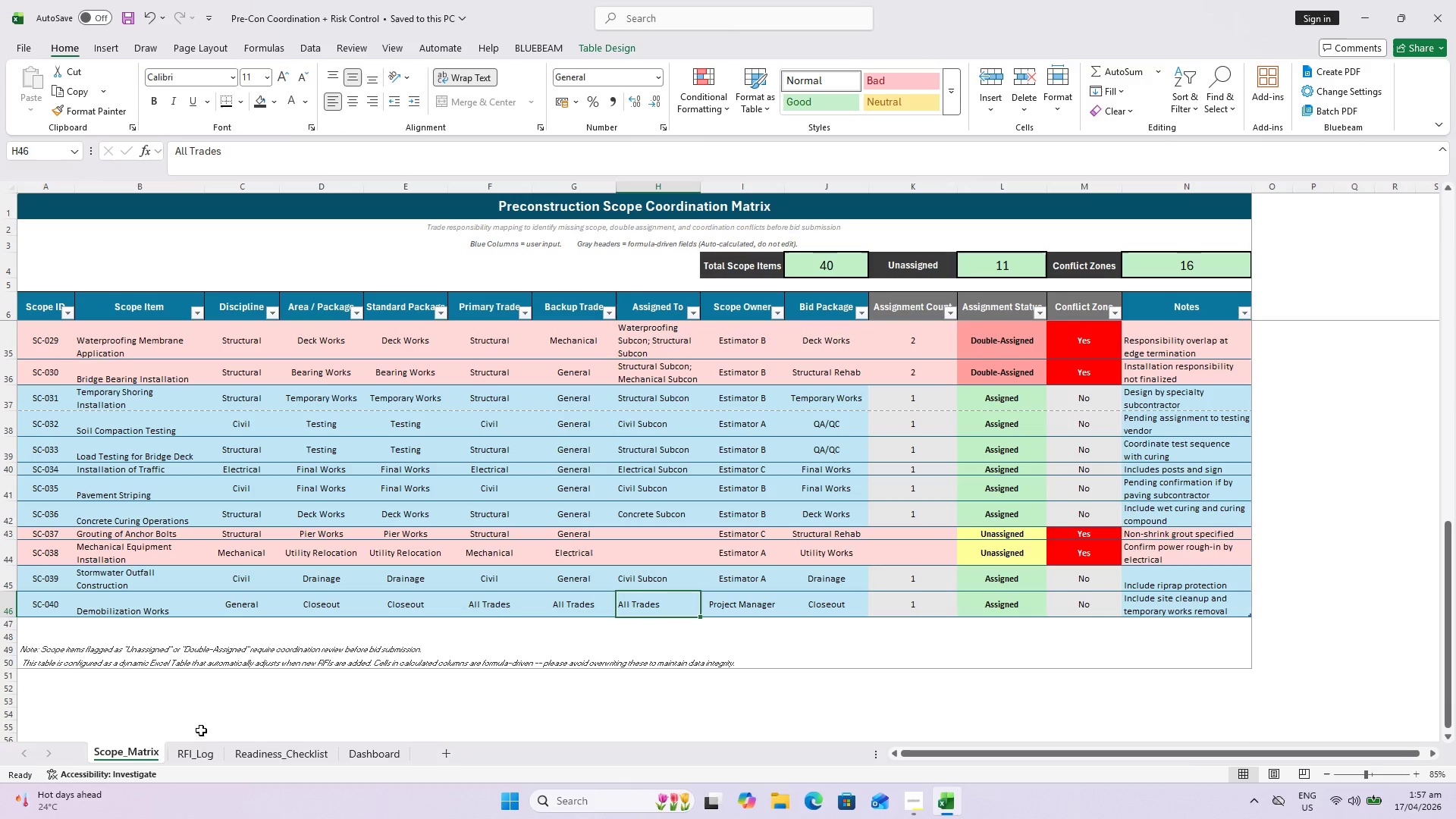 
left_click([196, 755])
 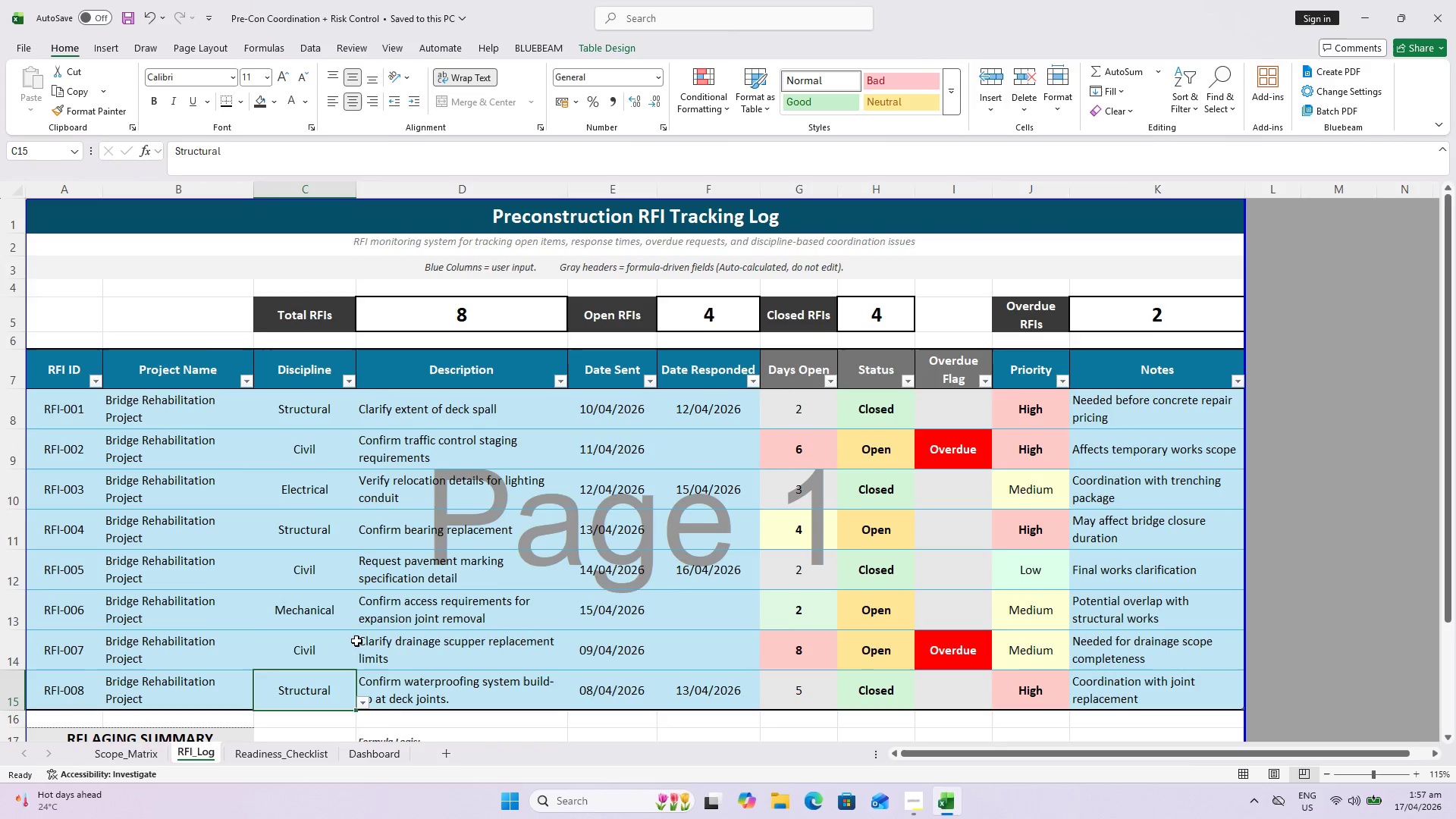 
scroll: coordinate [413, 606], scroll_direction: down, amount: 4.0
 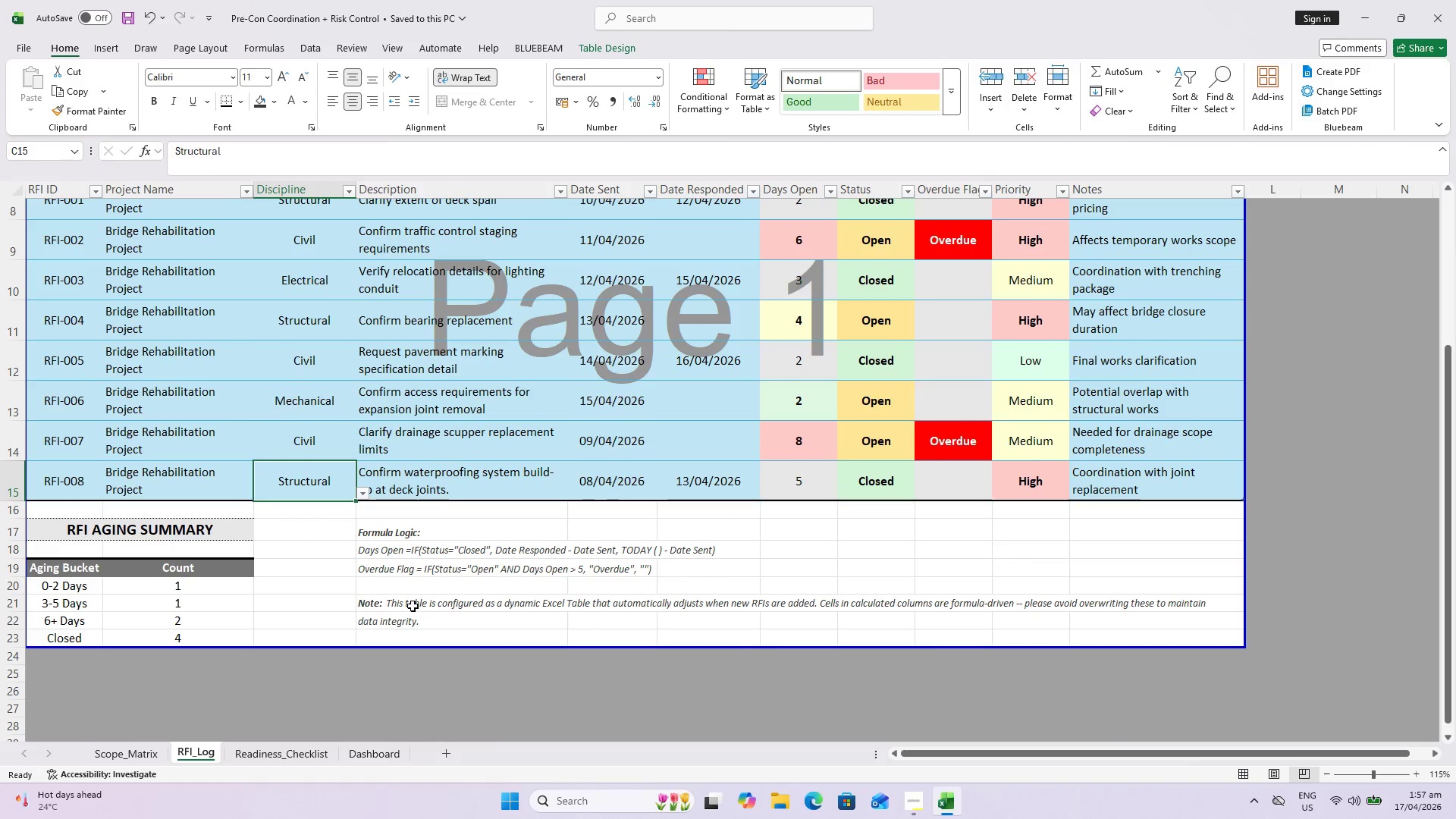 
key(Control+S)
 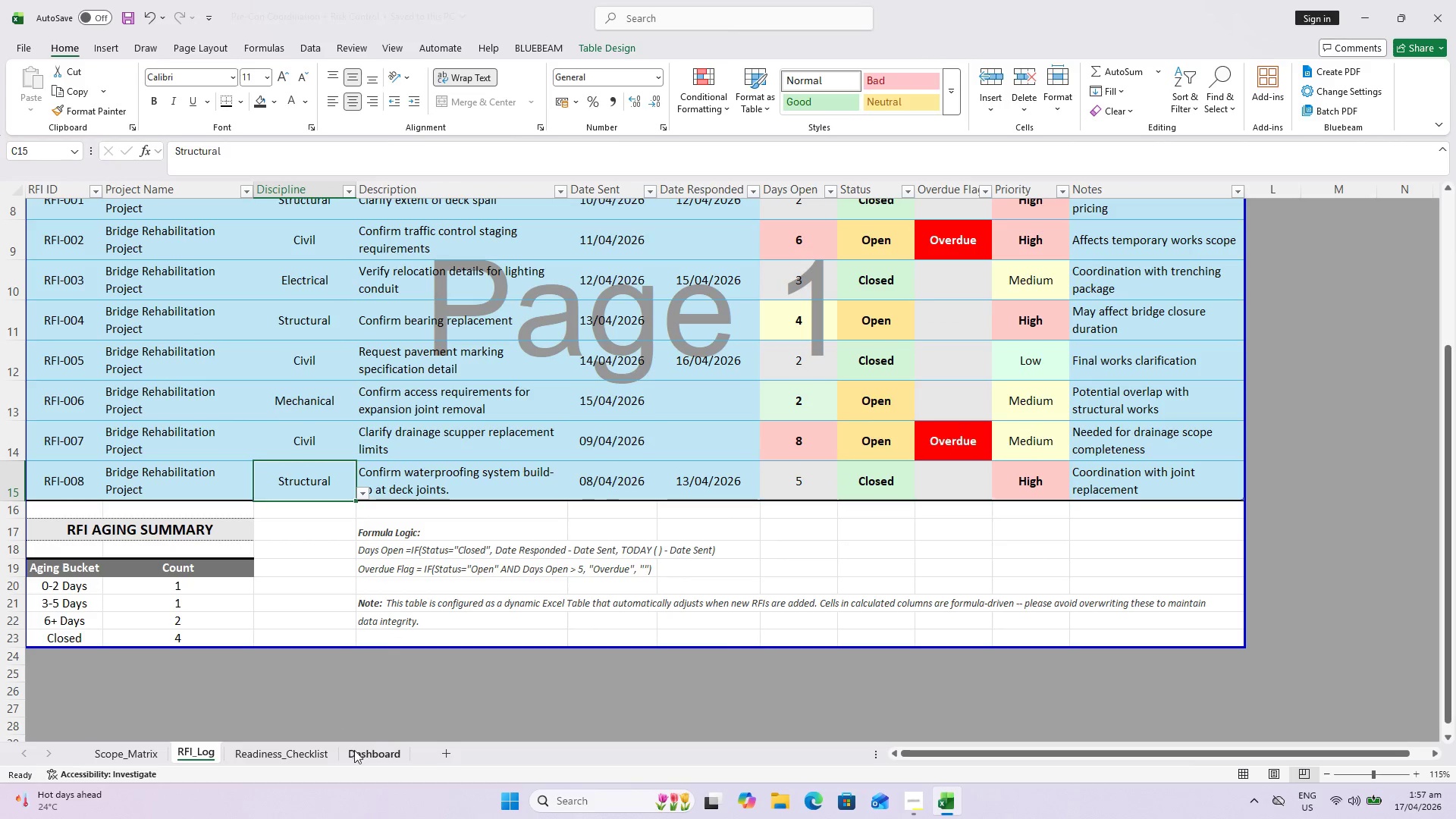 
left_click([367, 751])
 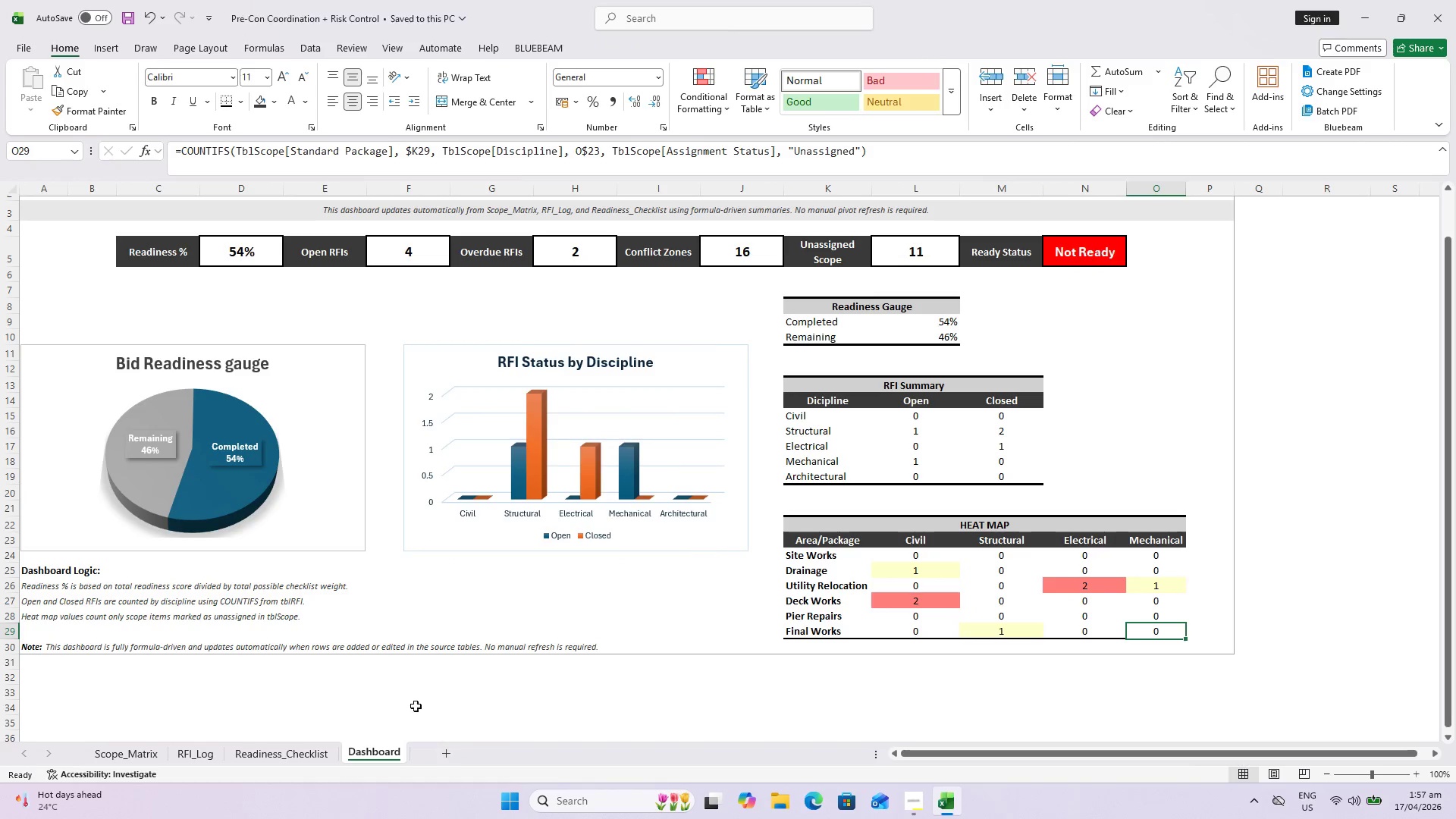 
key(Control+P)
 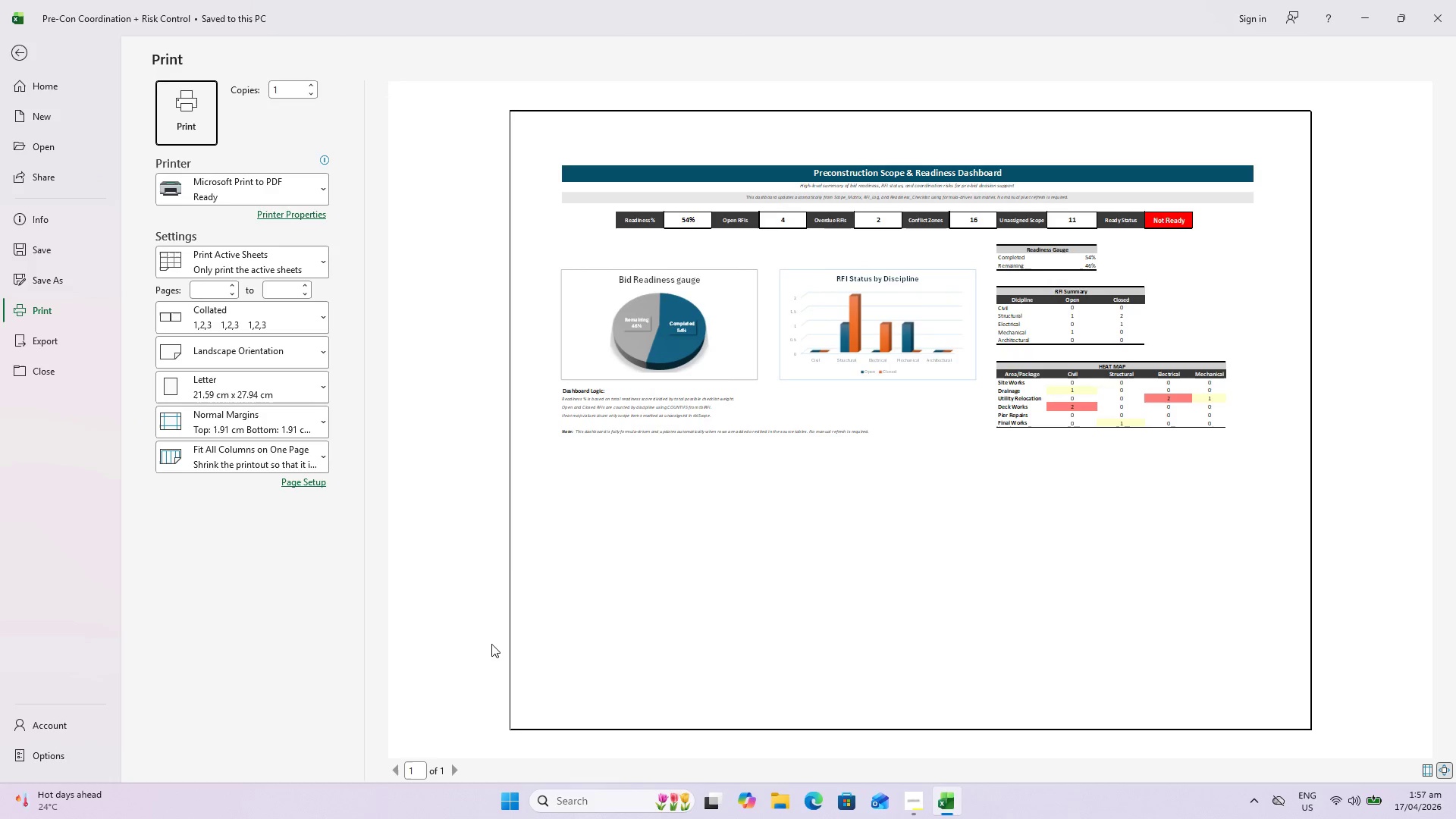 
key(Escape)
 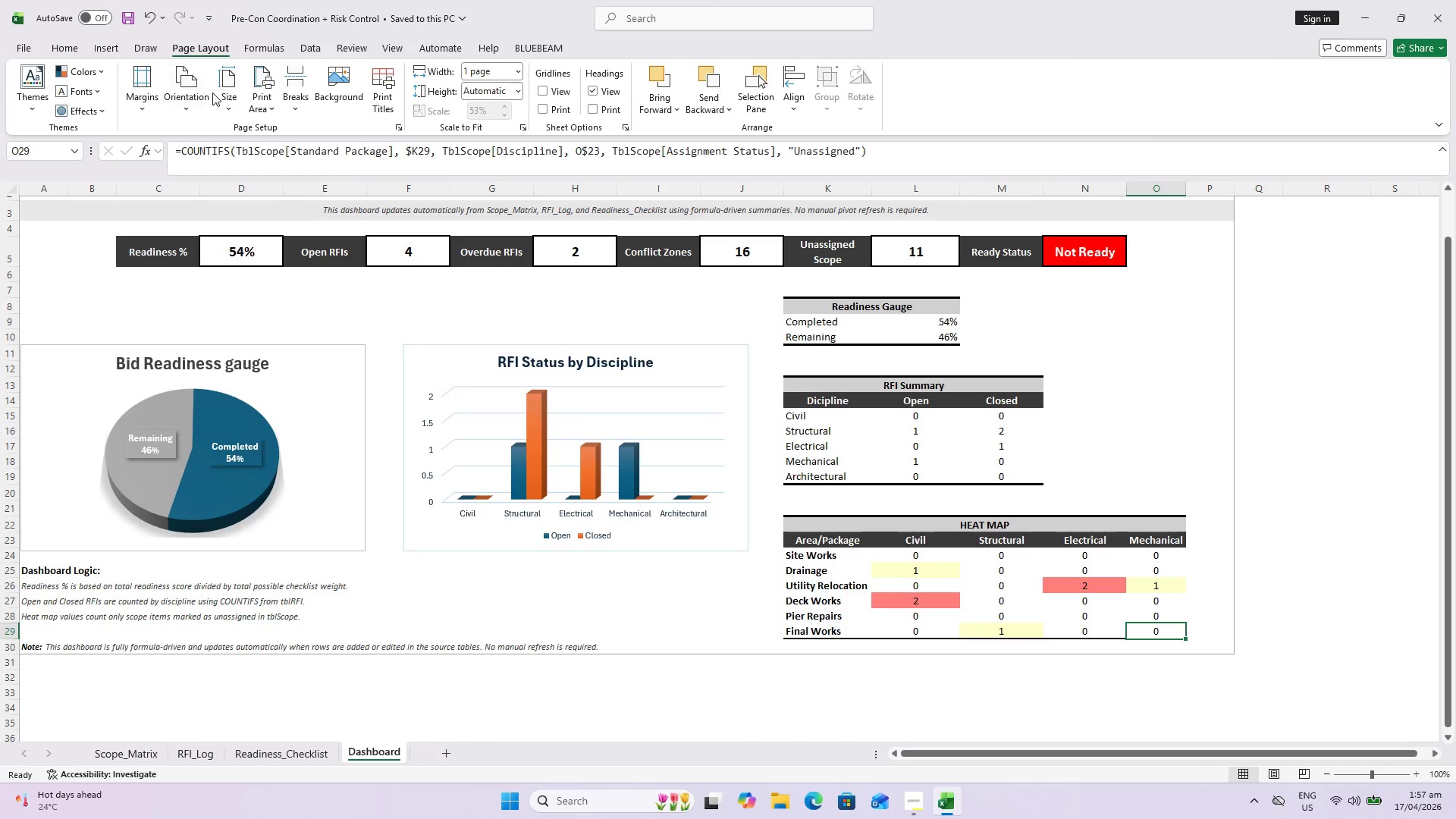 
left_click([207, 95])
 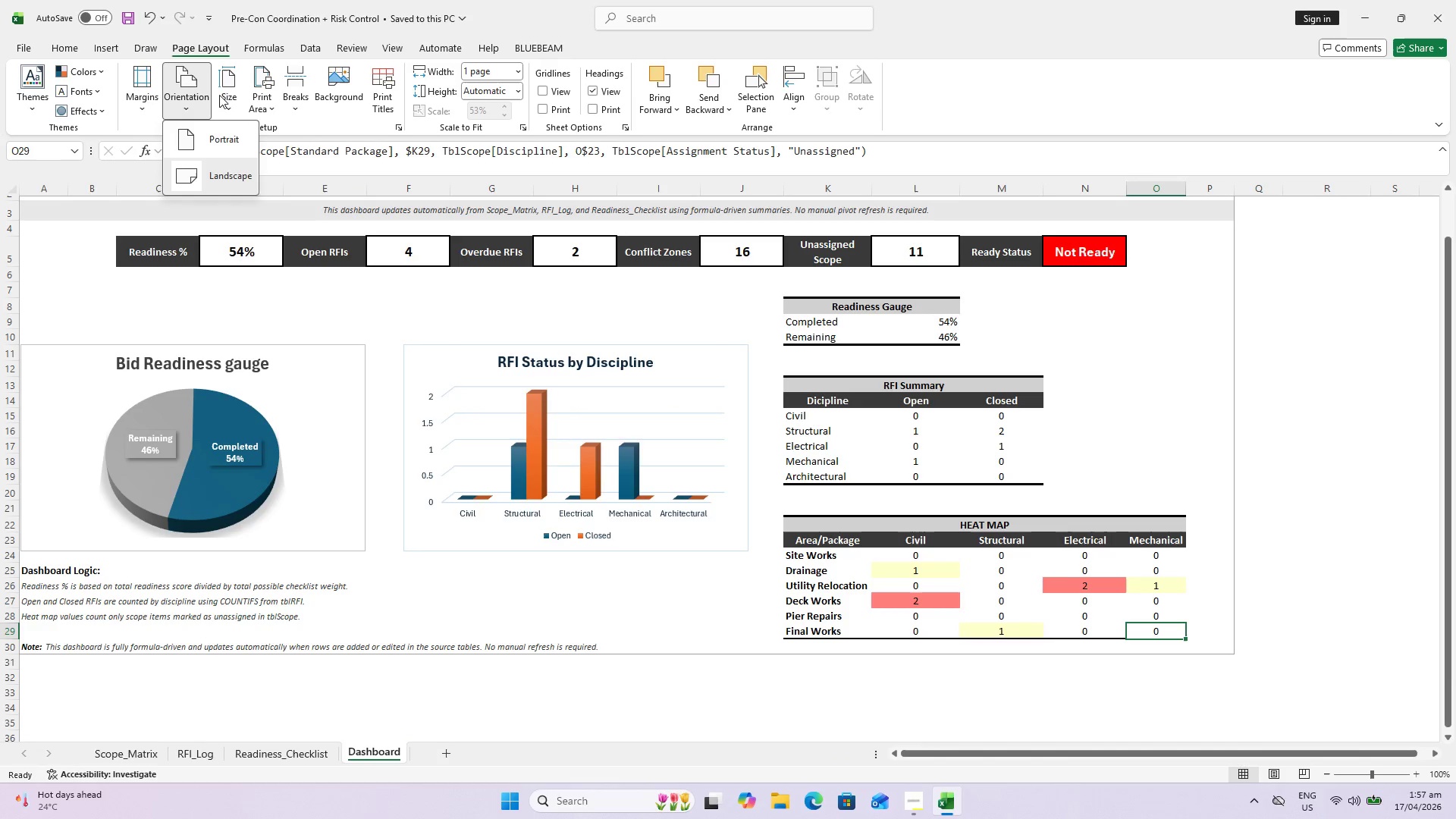 
double_click([229, 96])
 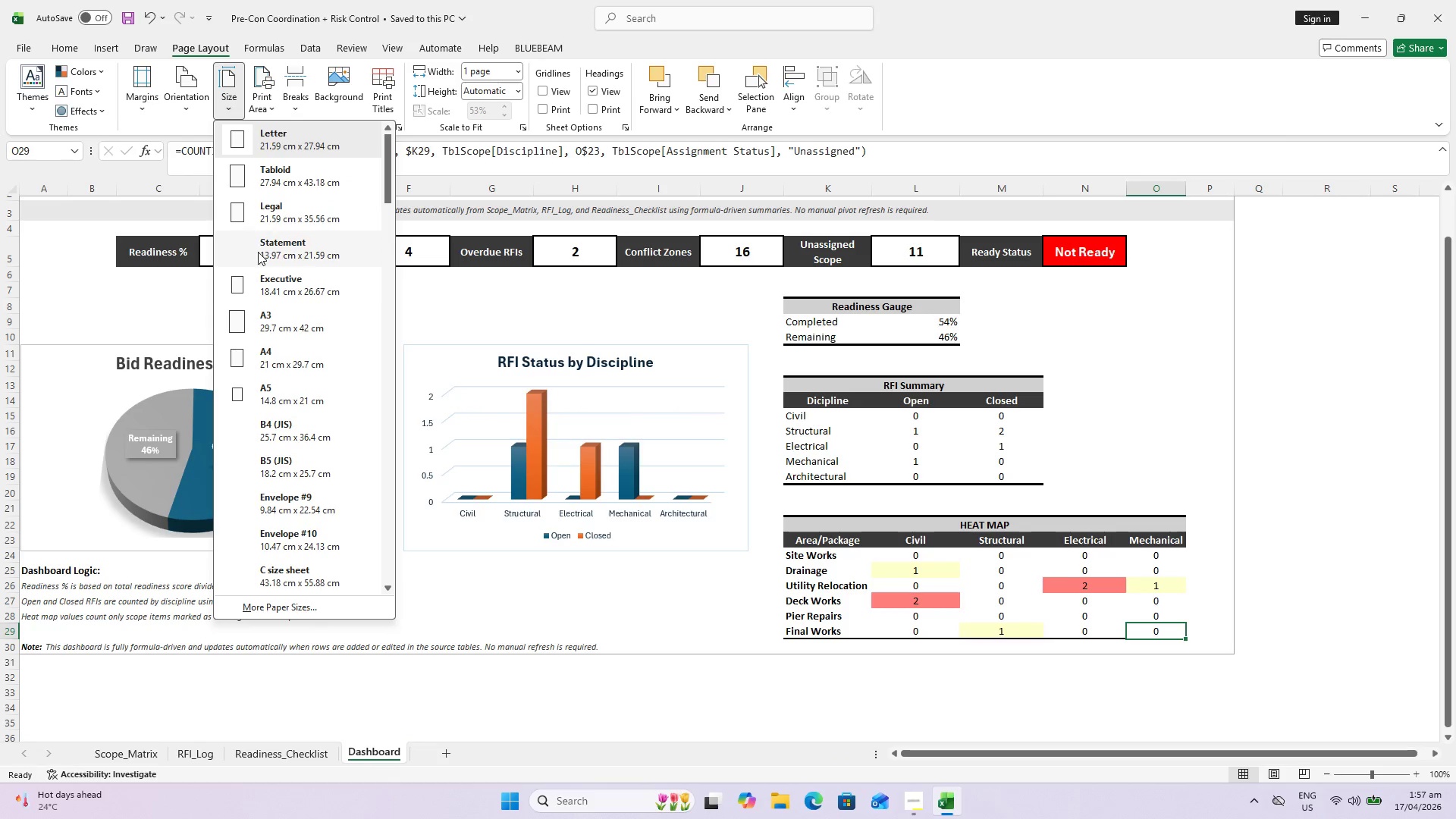 
left_click([280, 315])
 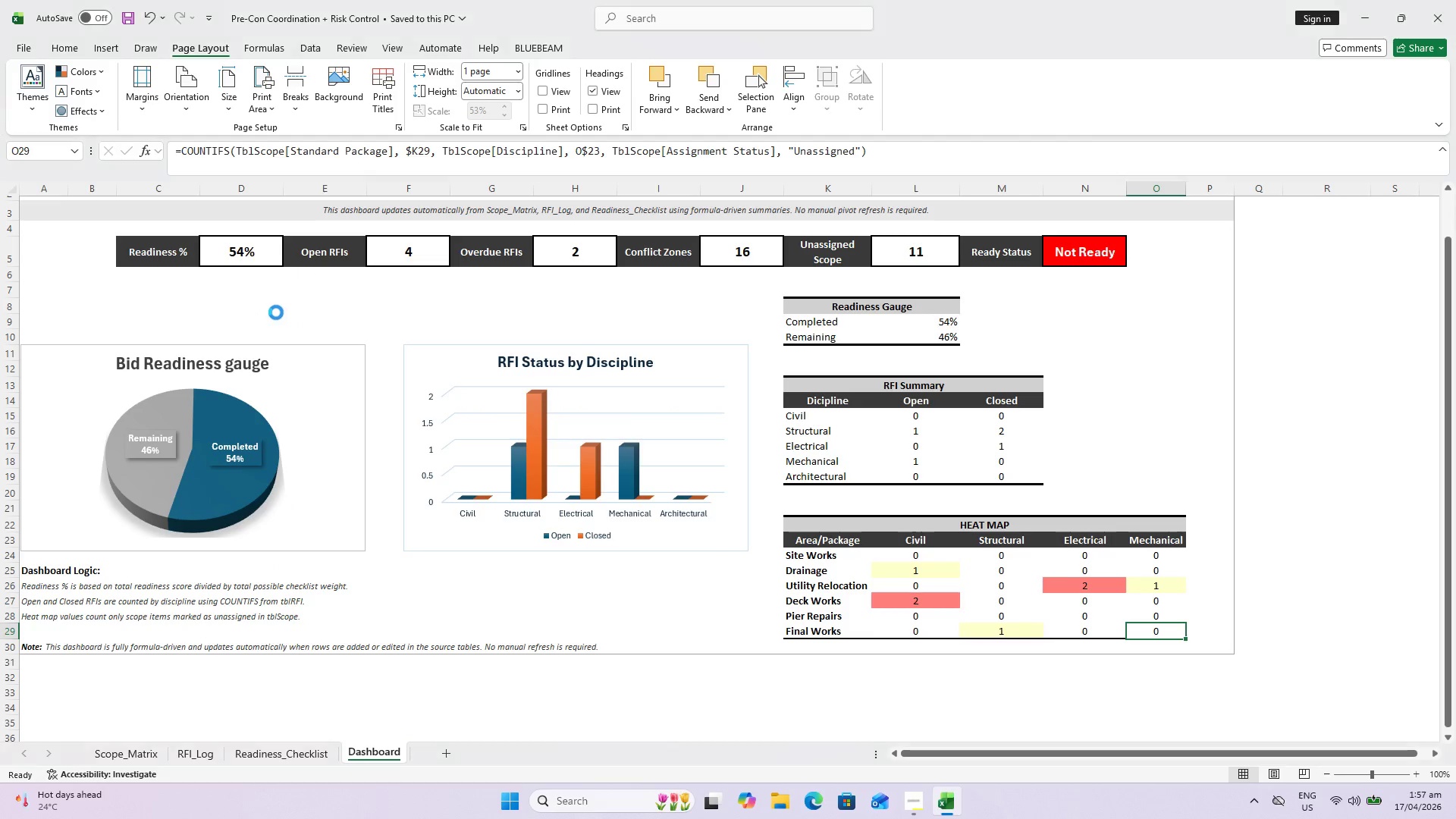 
key(Control+P)
 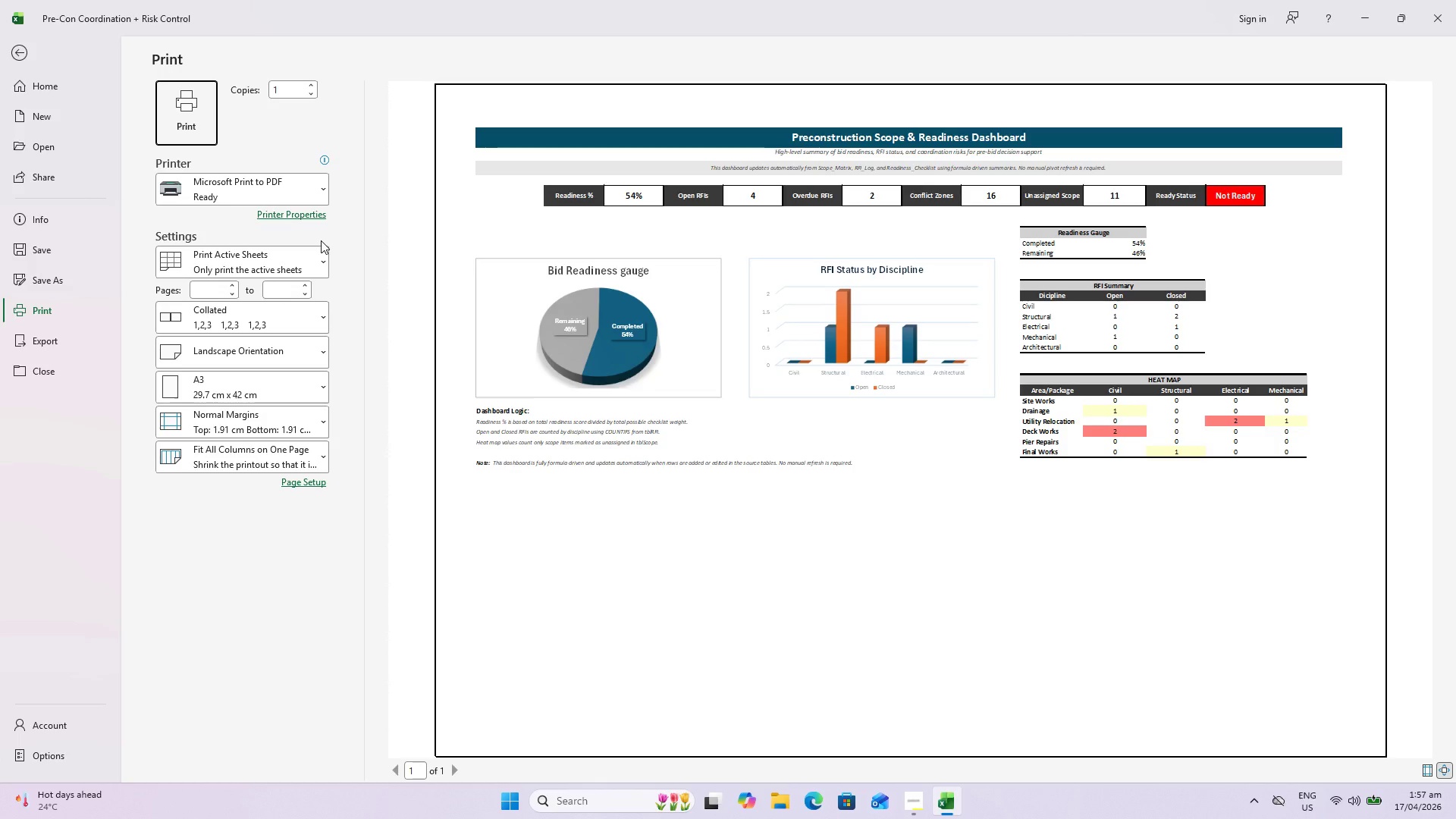 
key(Escape)
 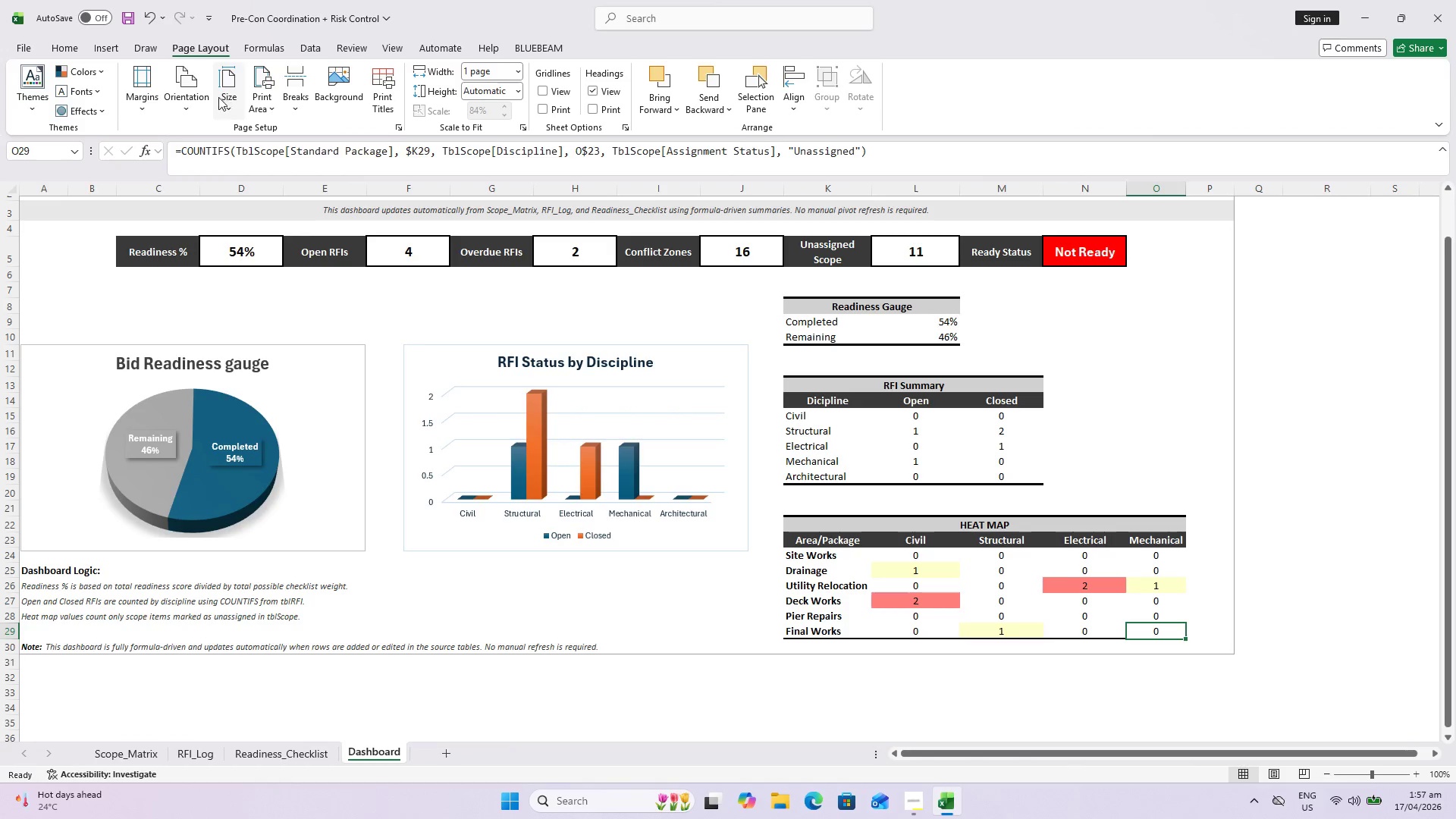 
left_click([165, 93])
 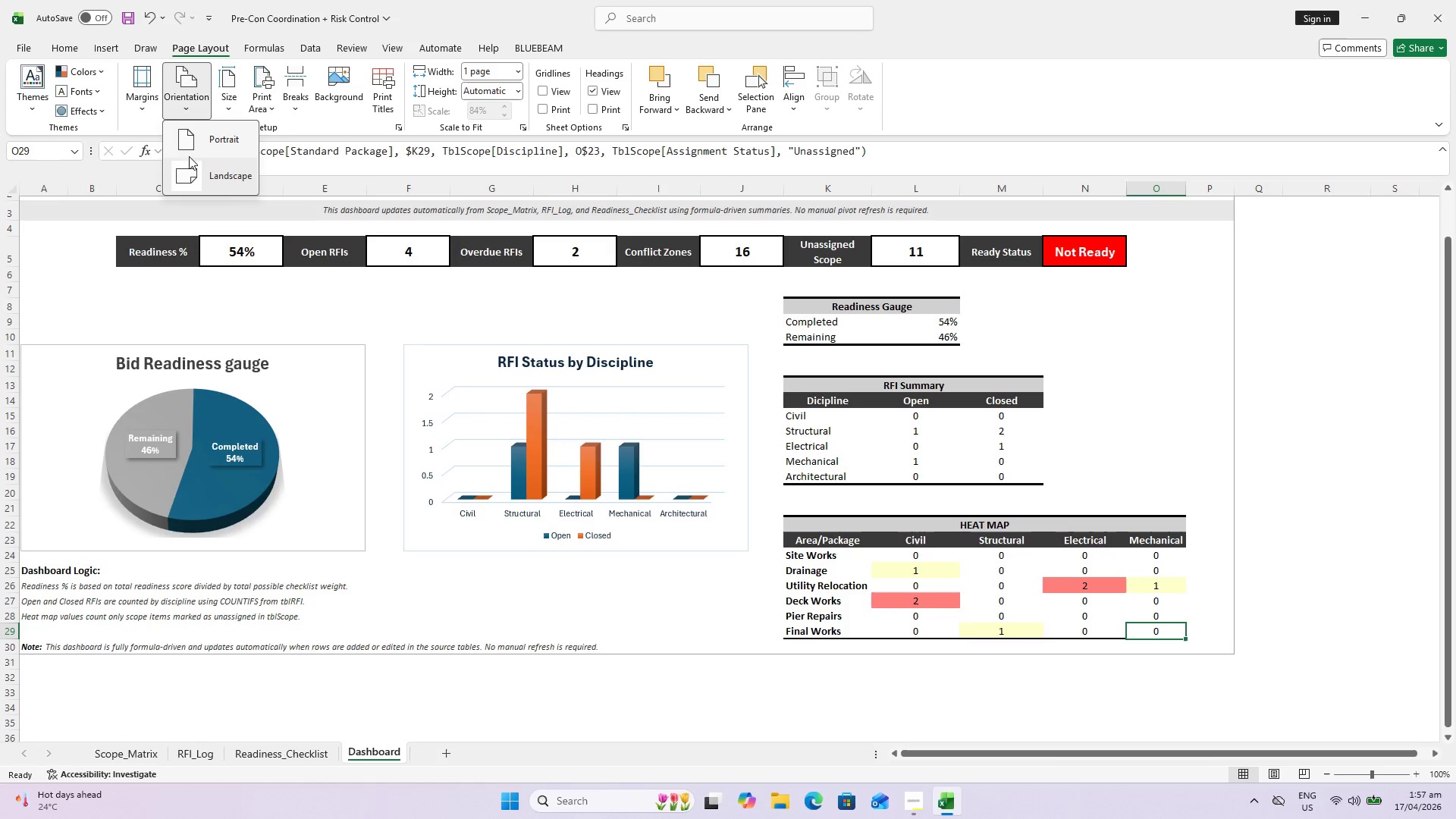 
left_click([199, 146])
 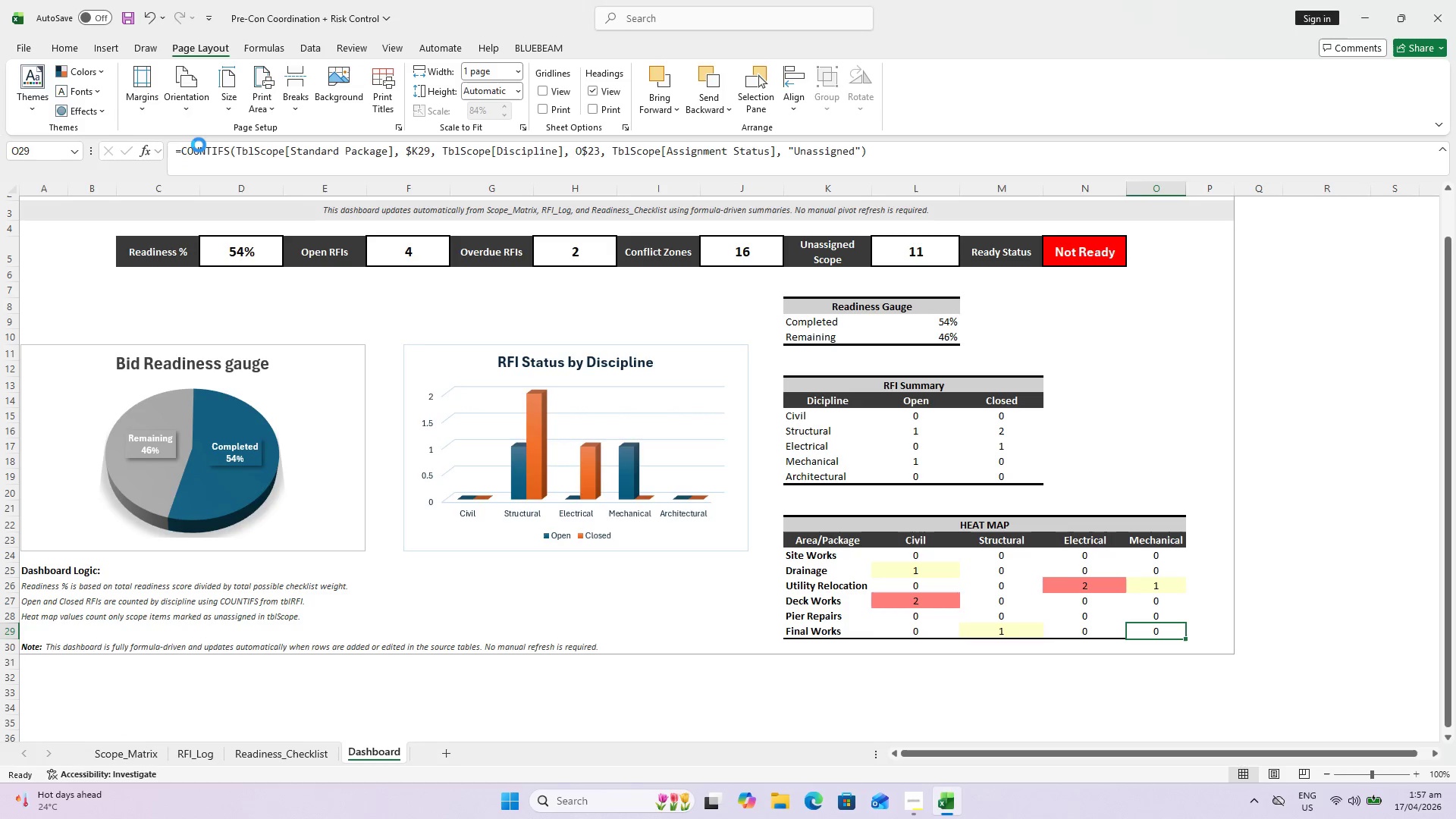 
key(Control+P)
 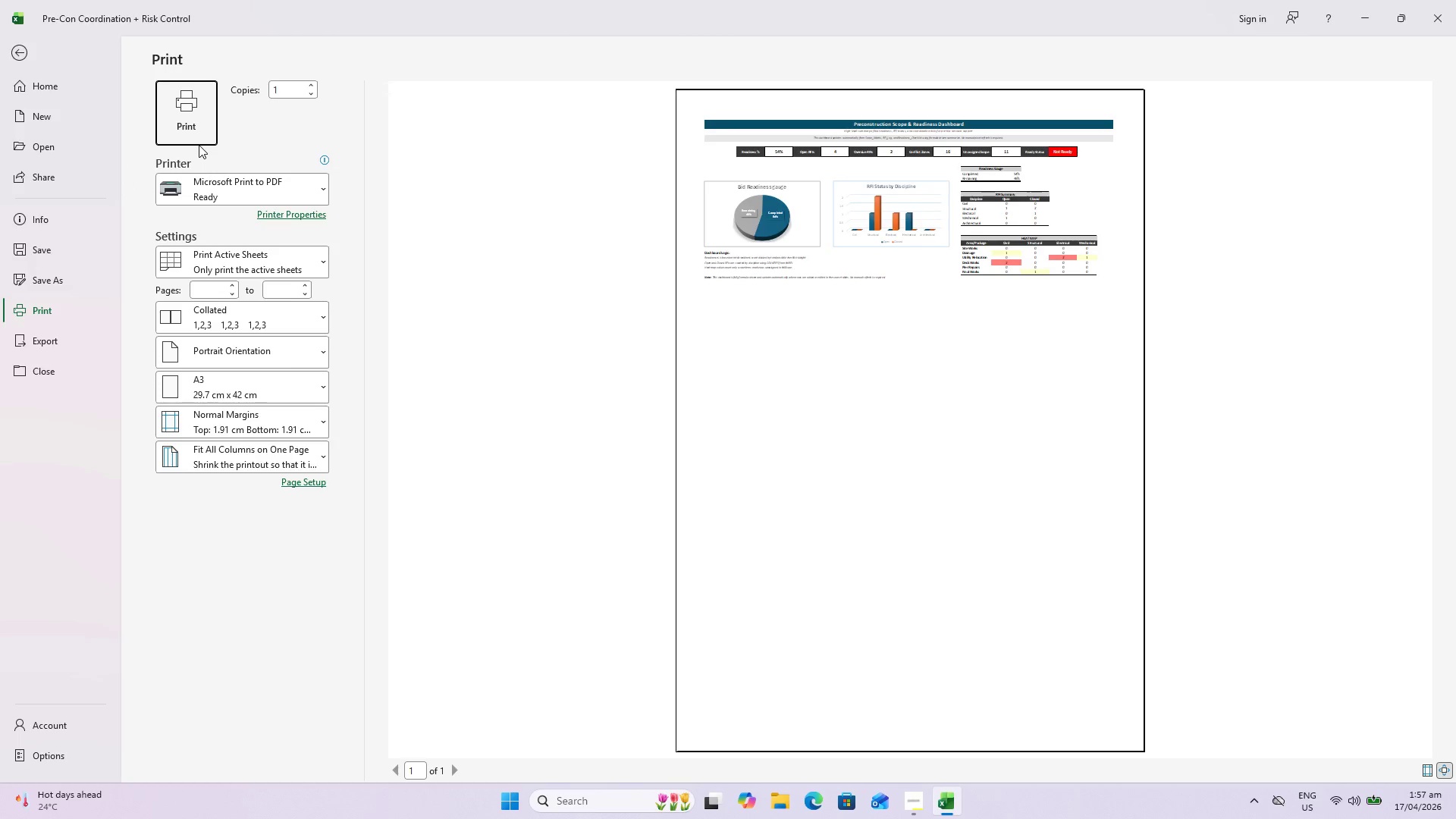 
key(Escape)
 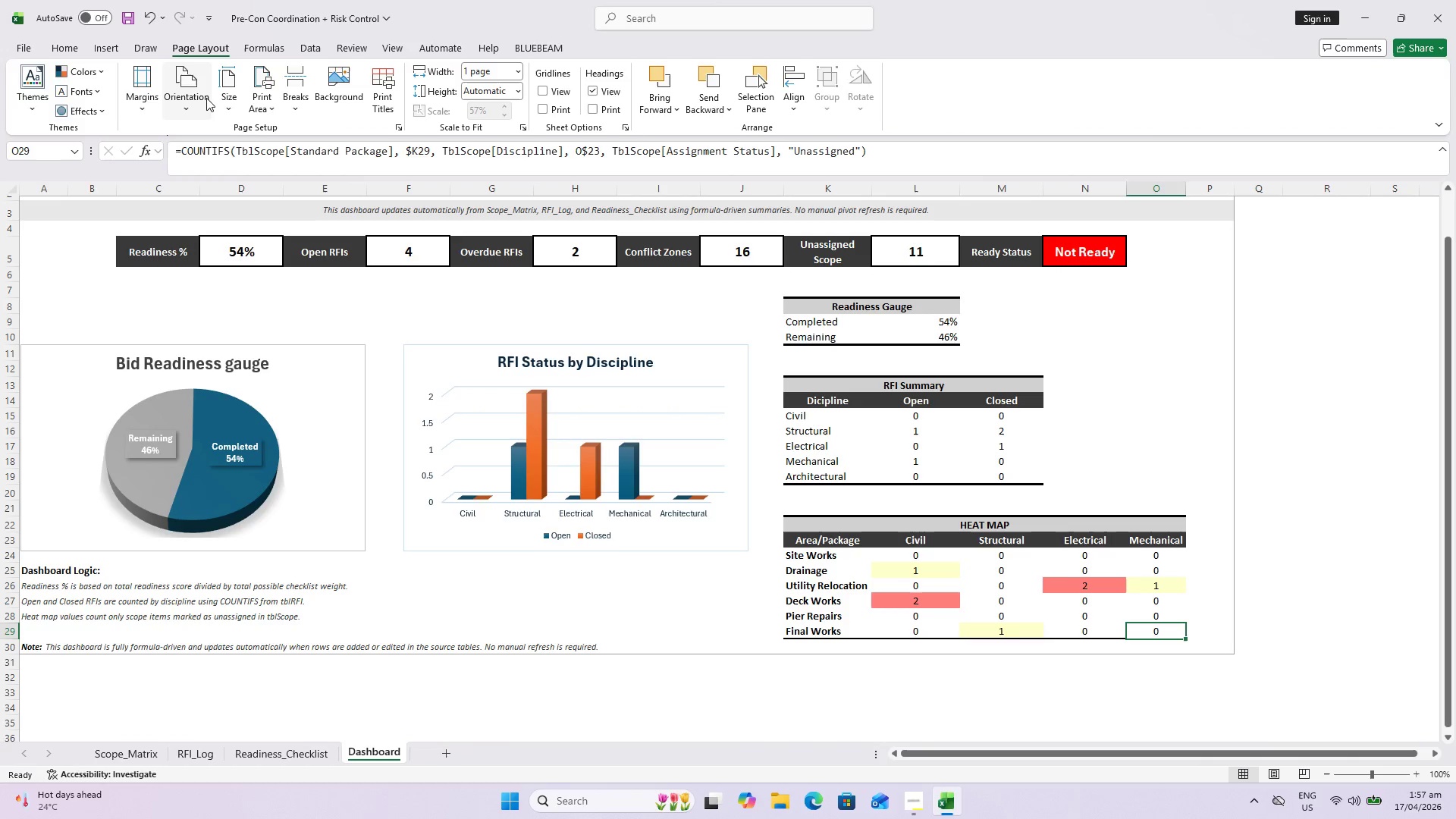 
left_click([201, 101])
 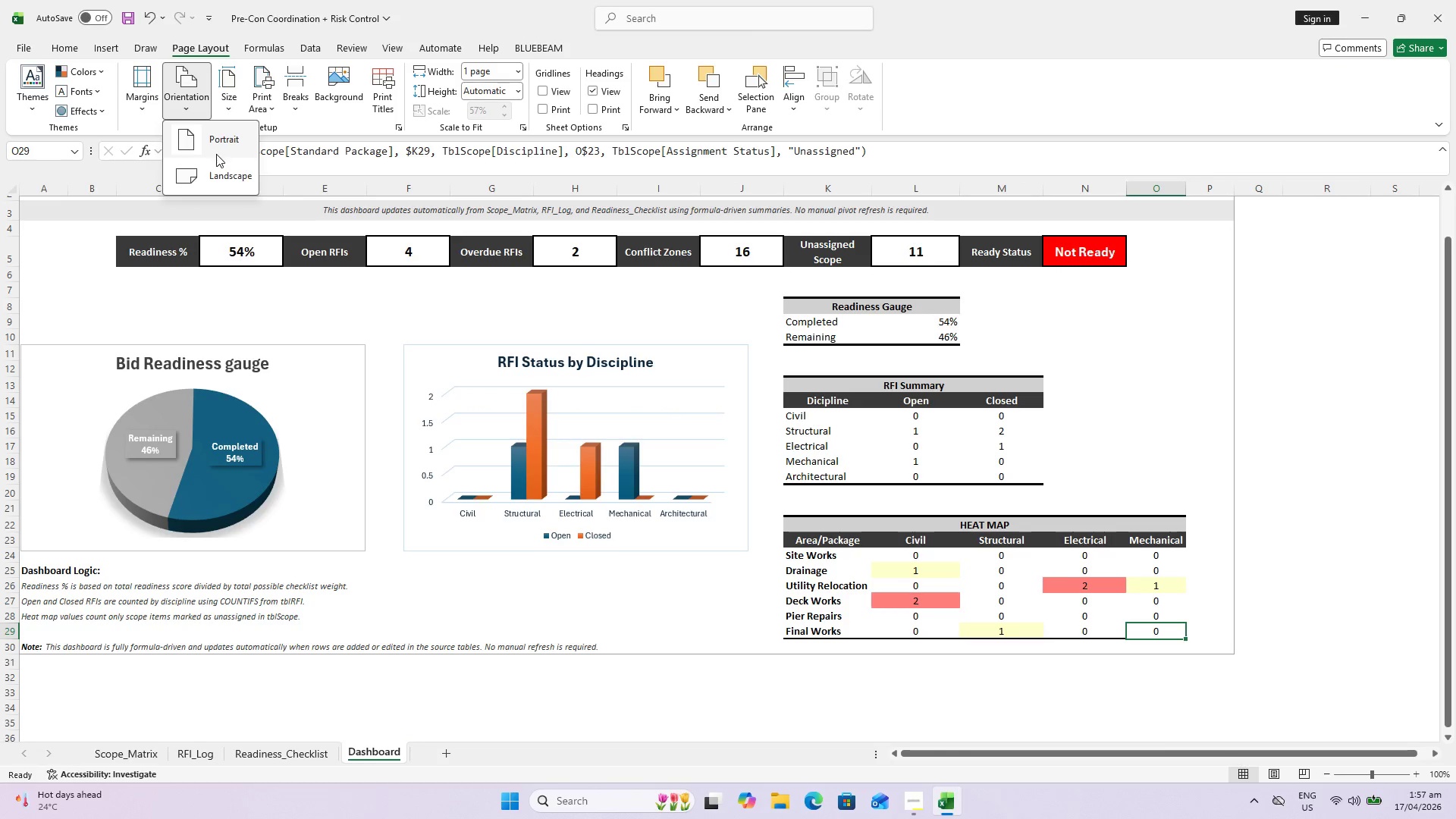 
left_click([217, 168])
 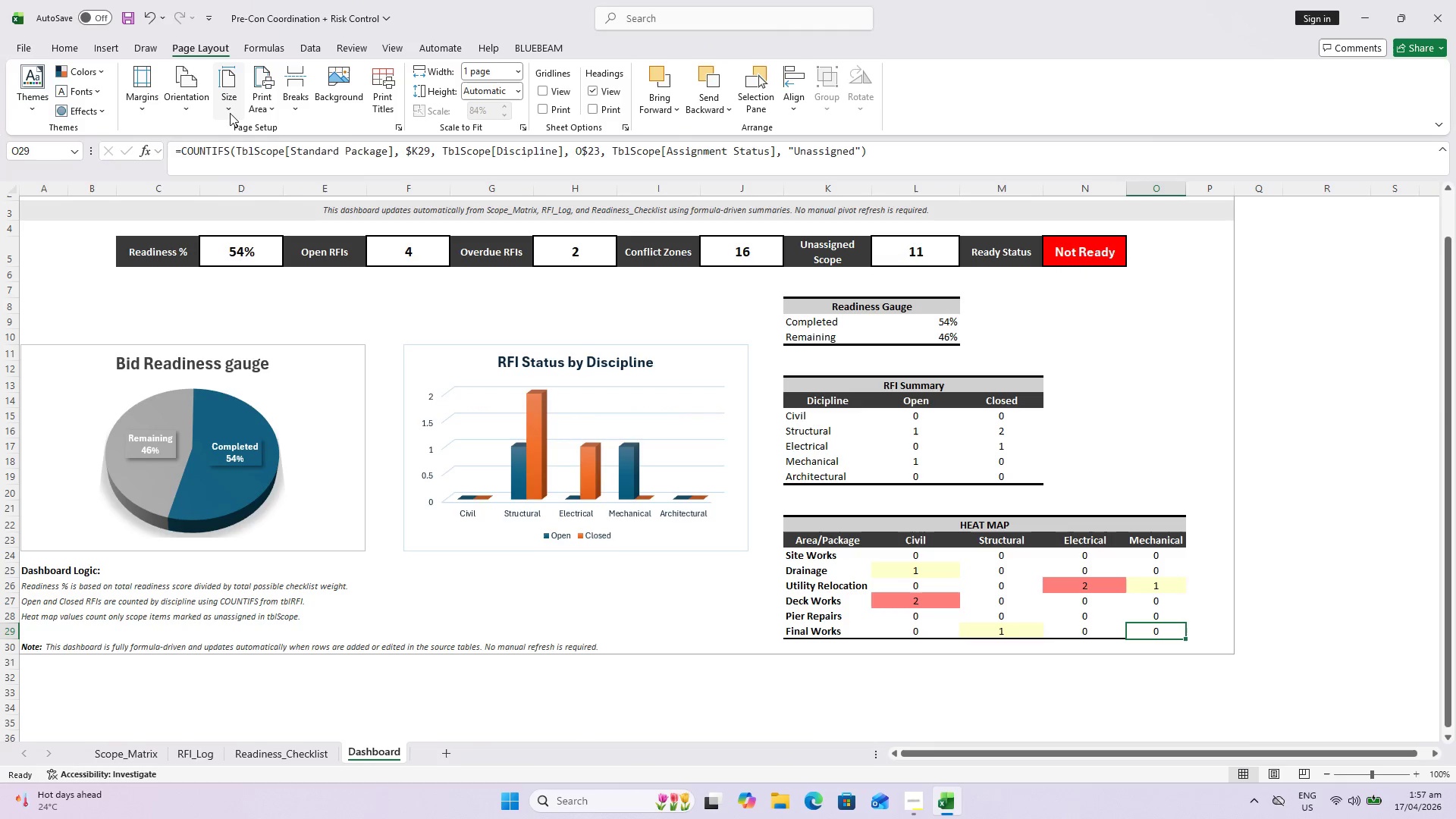 
left_click([231, 112])
 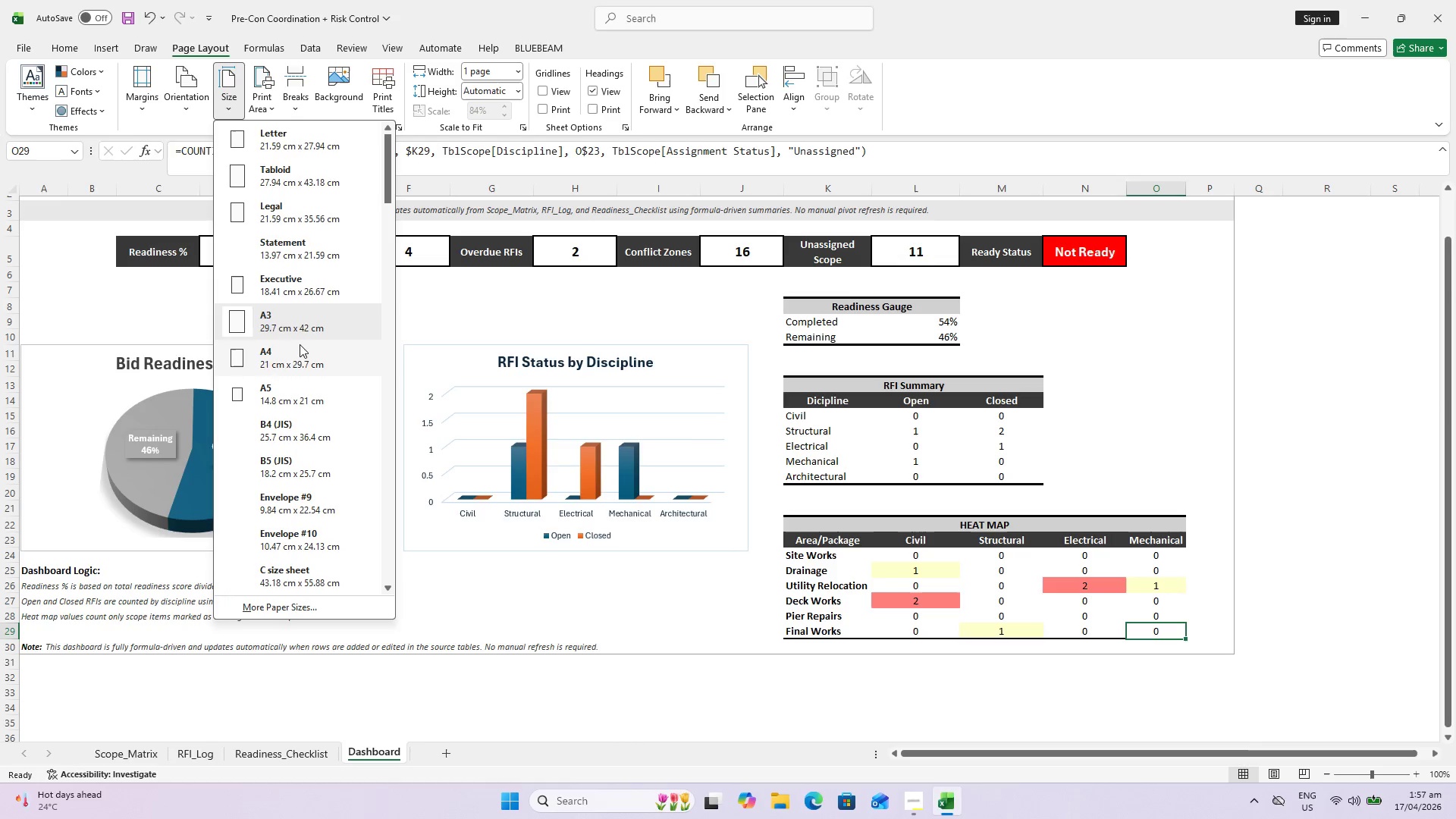 
hold_key(key=ControlLeft, duration=0.66)